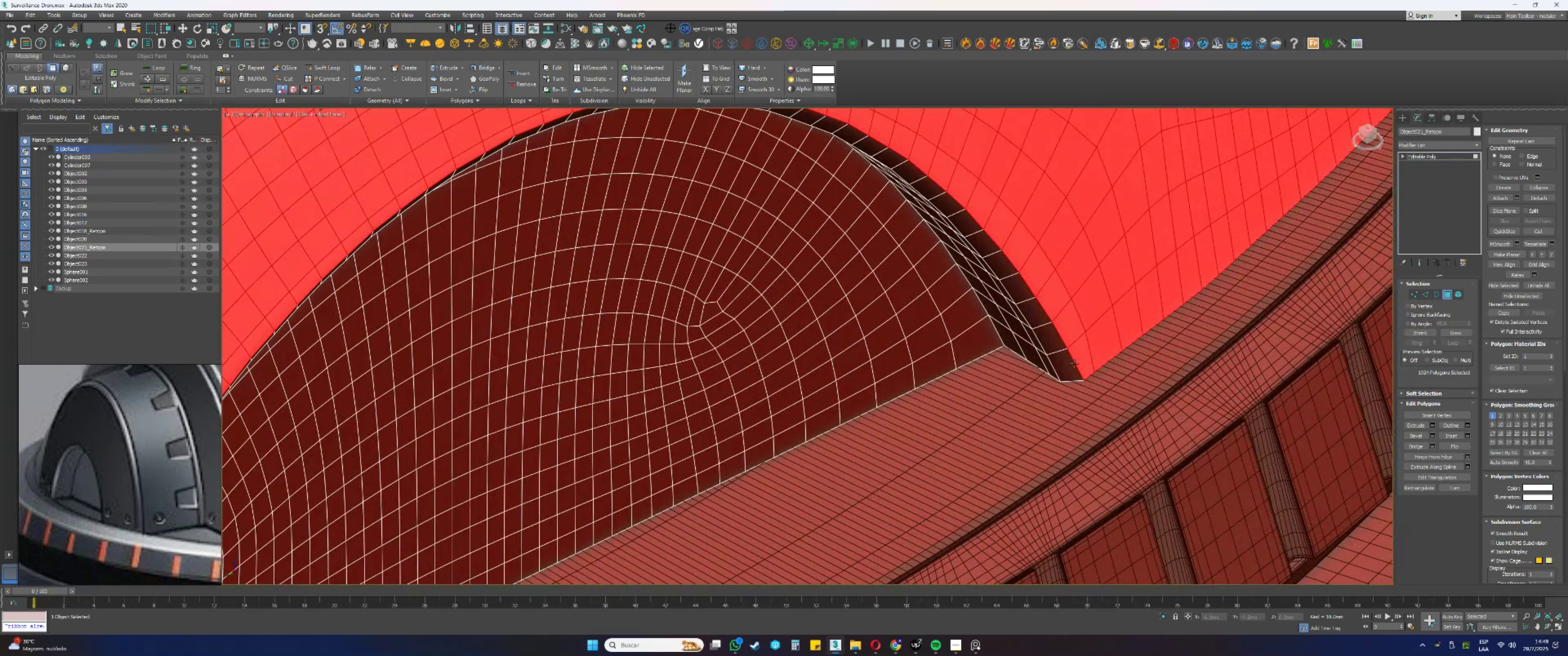 
scroll: coordinate [1062, 392], scroll_direction: down, amount: 3.0
 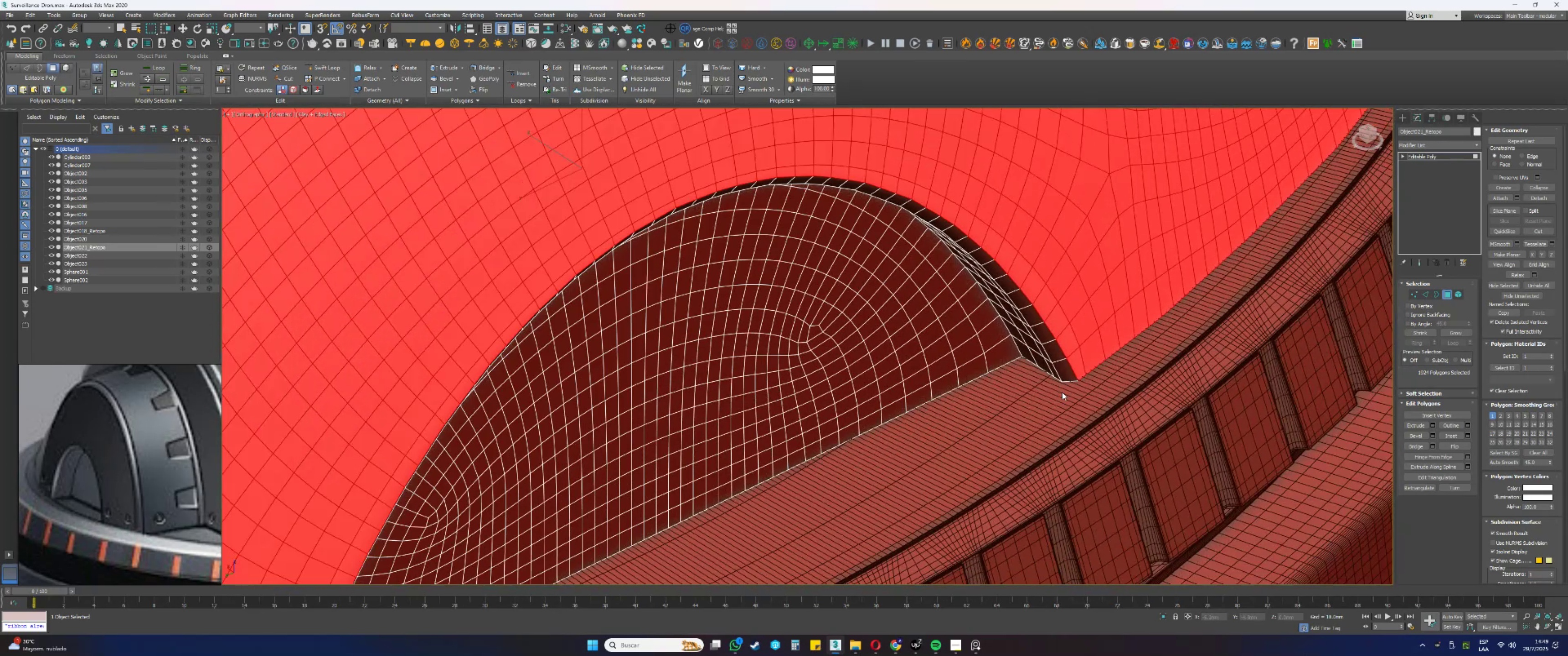 
hold_key(key=AltLeft, duration=1.02)
 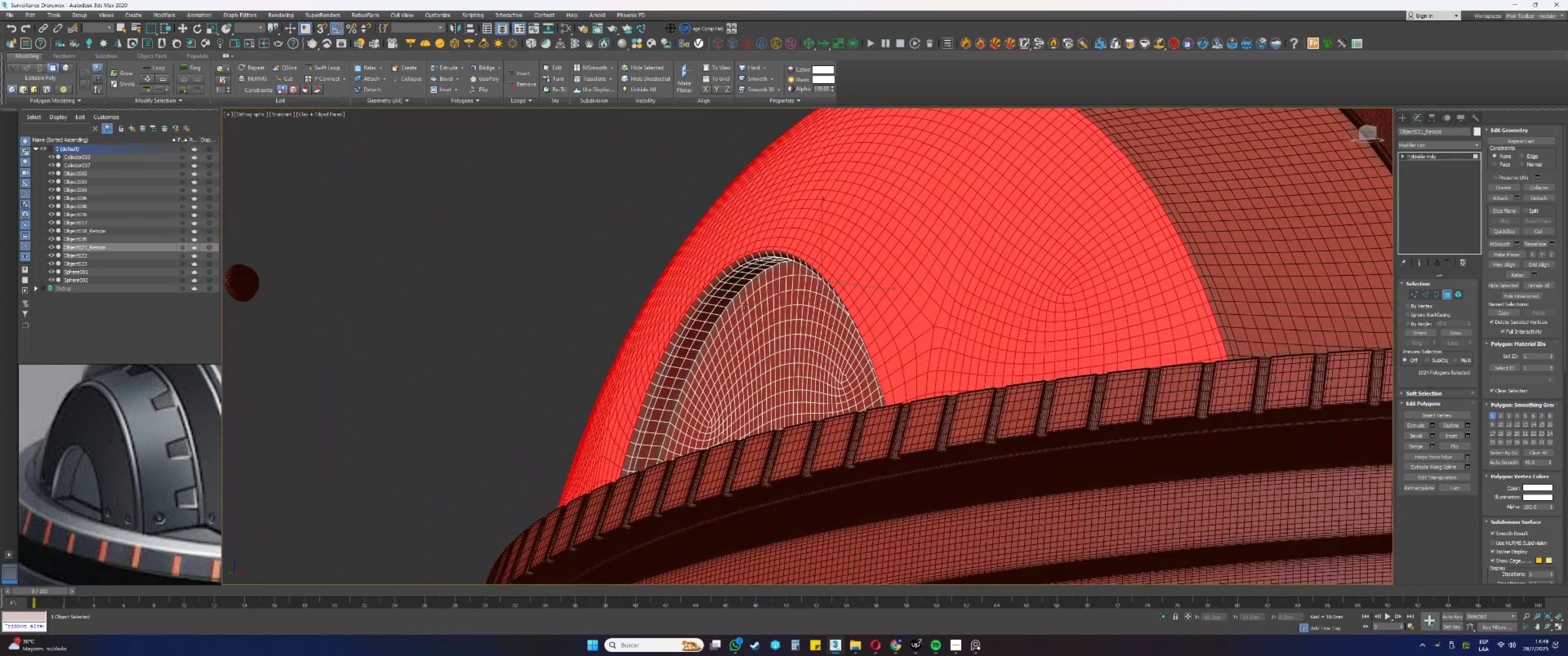 
key(Alt+AltLeft)
 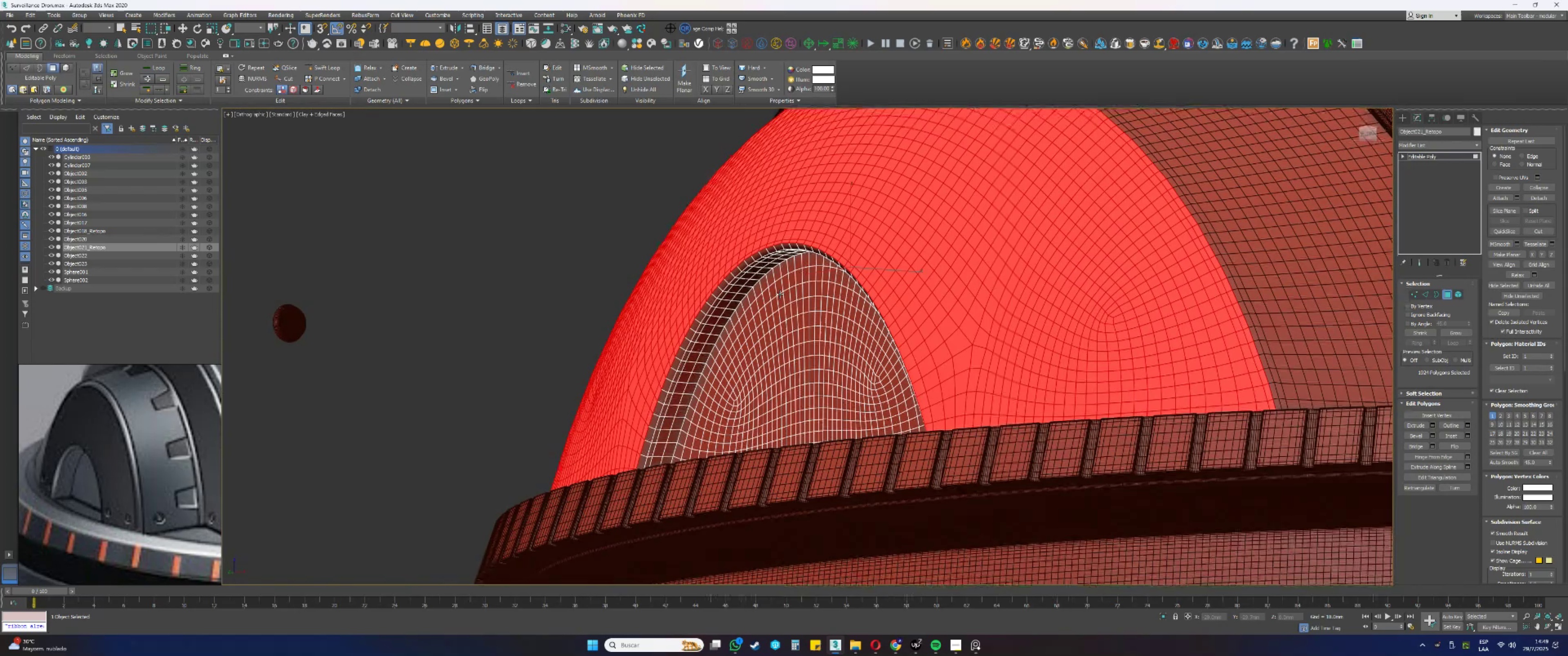 
scroll: coordinate [780, 294], scroll_direction: up, amount: 1.0
 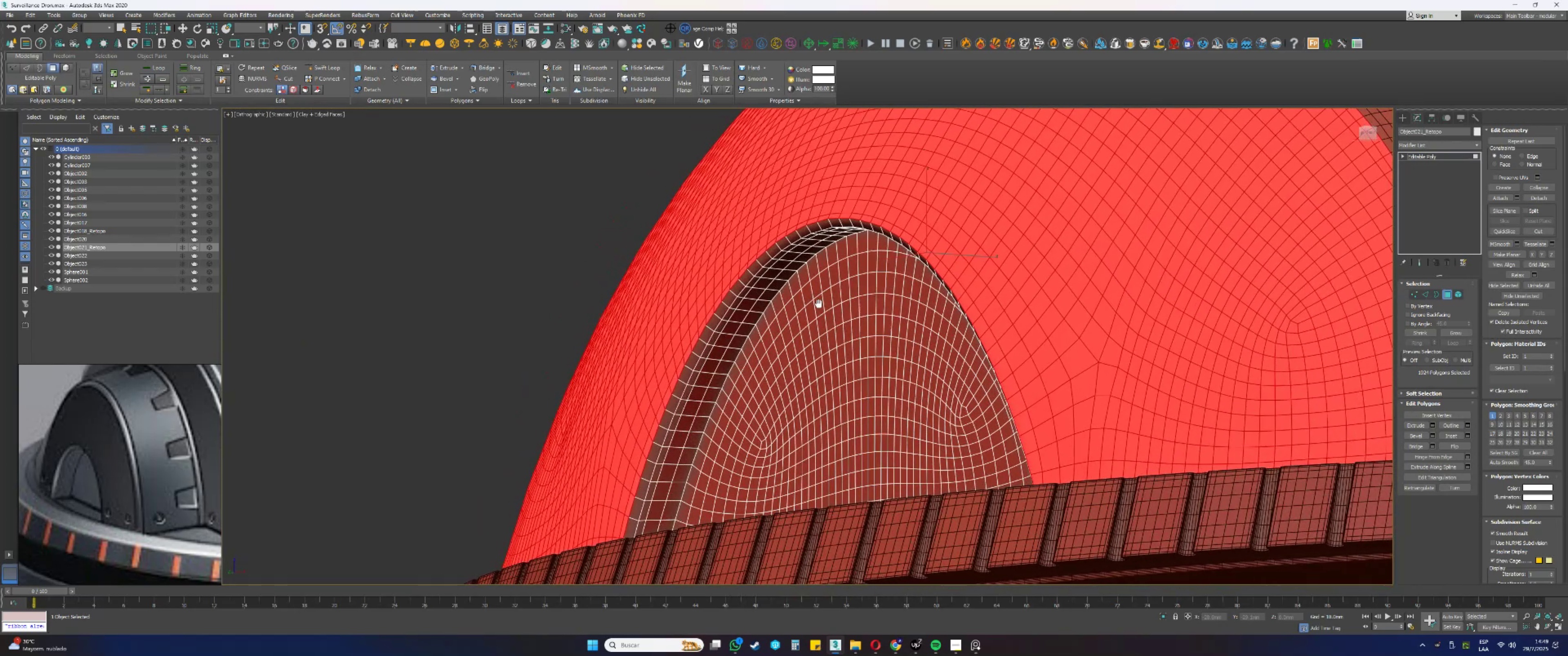 
left_click([1542, 195])
 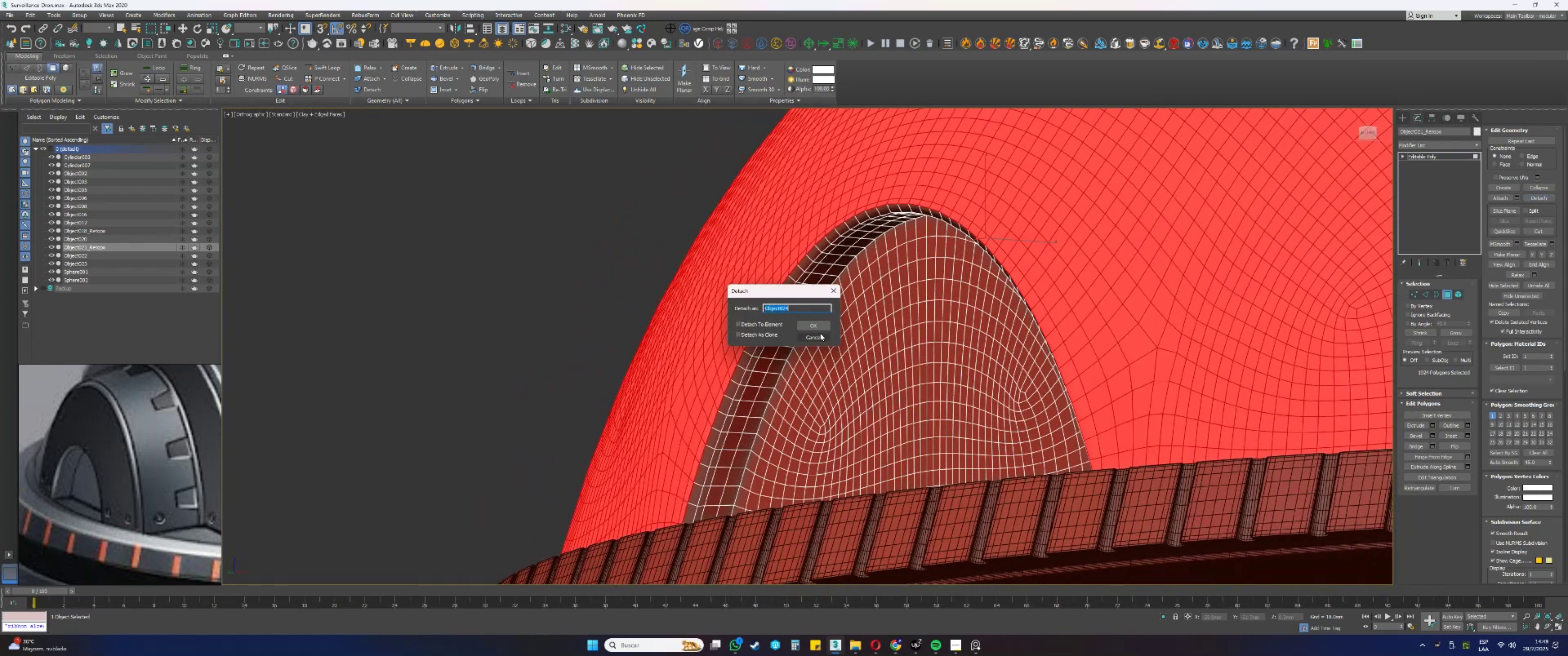 
left_click([810, 326])
 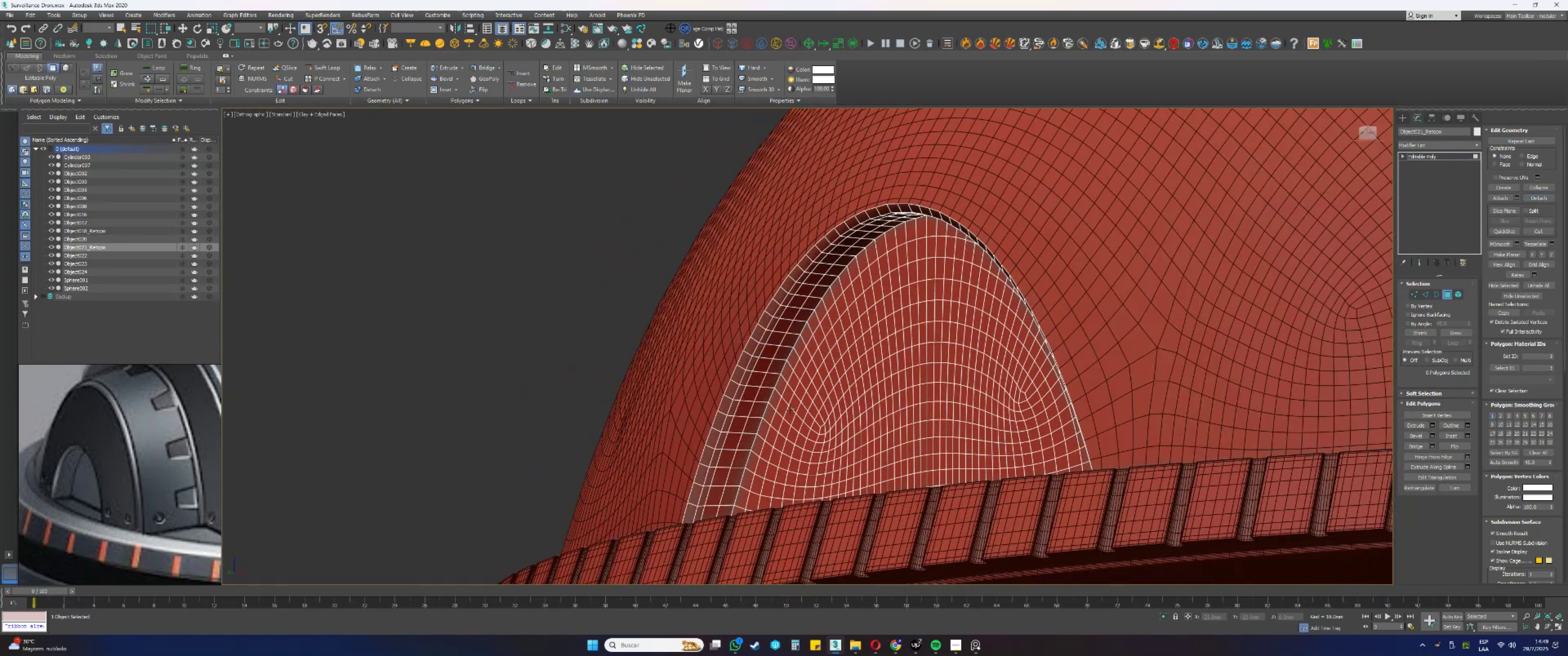 
left_click([790, 411])
 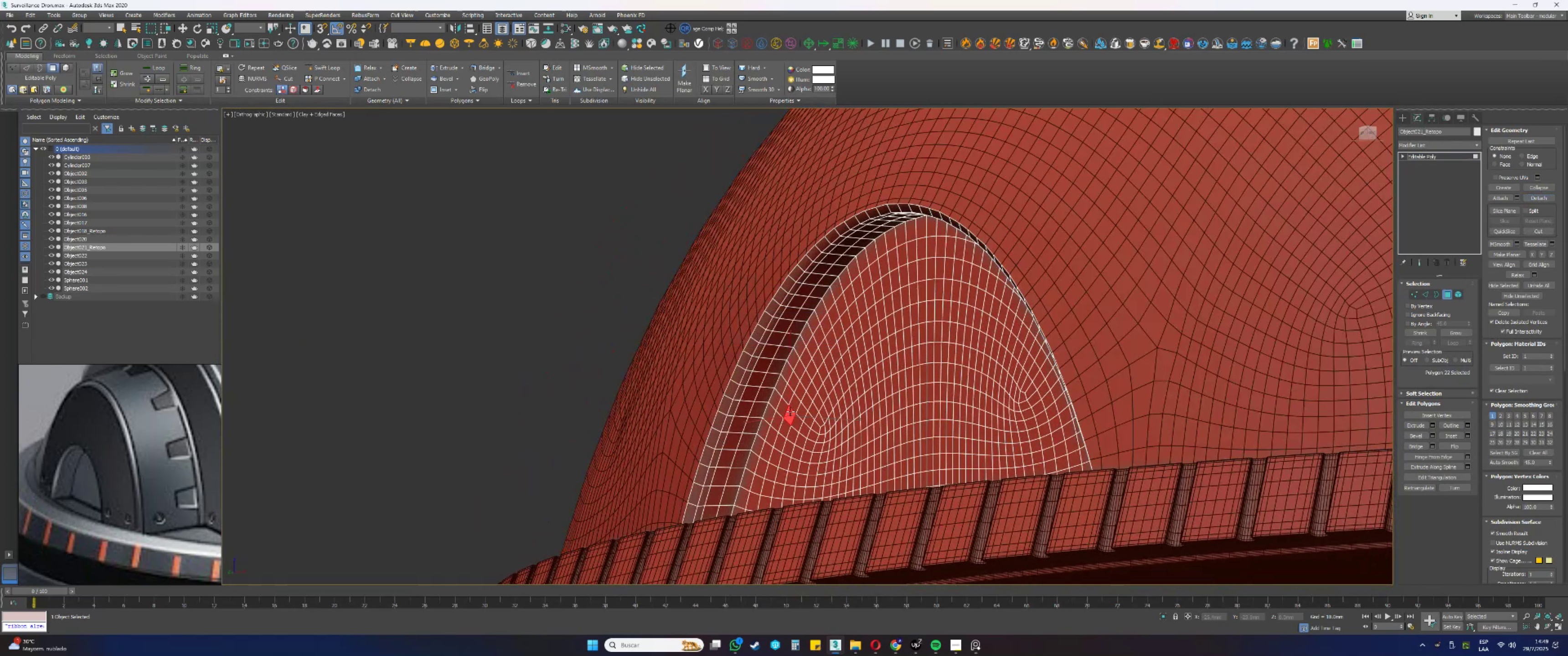 
hold_key(key=AltLeft, duration=0.38)
 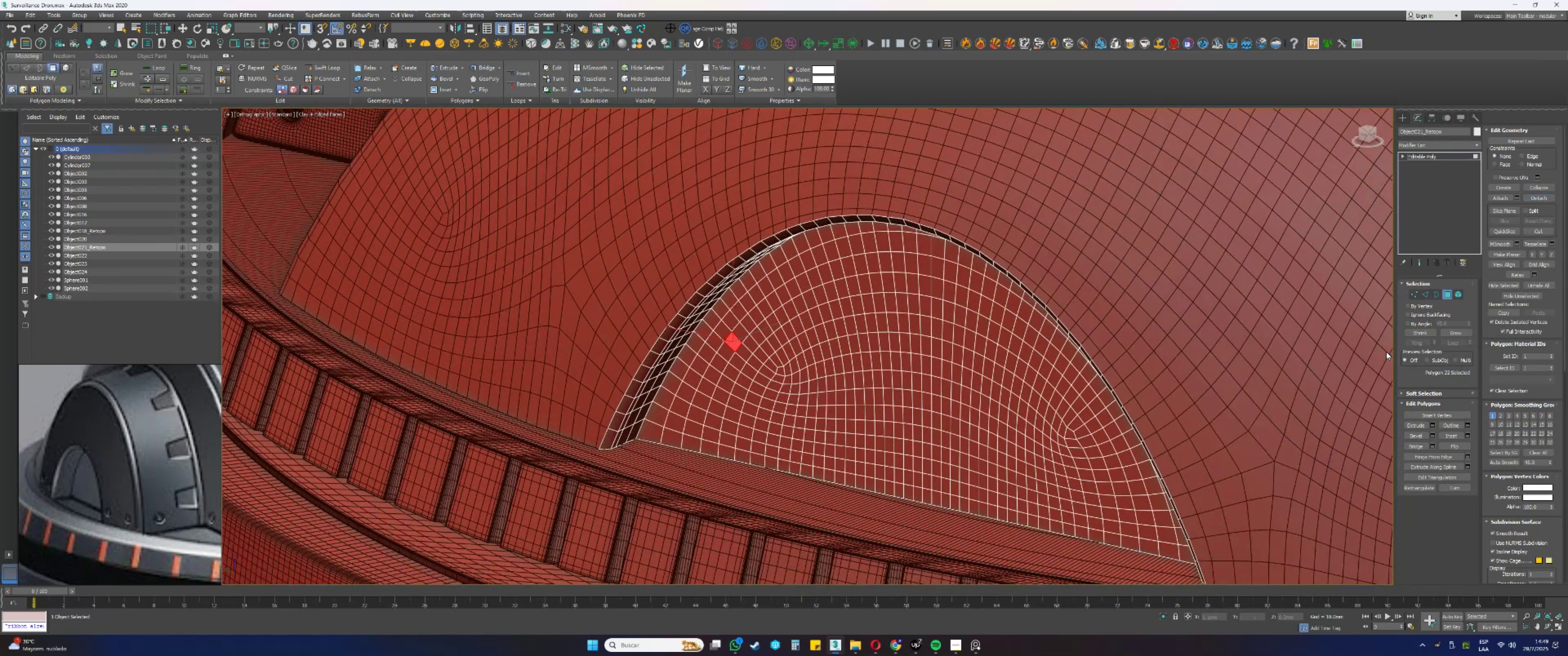 
left_click([1420, 323])
 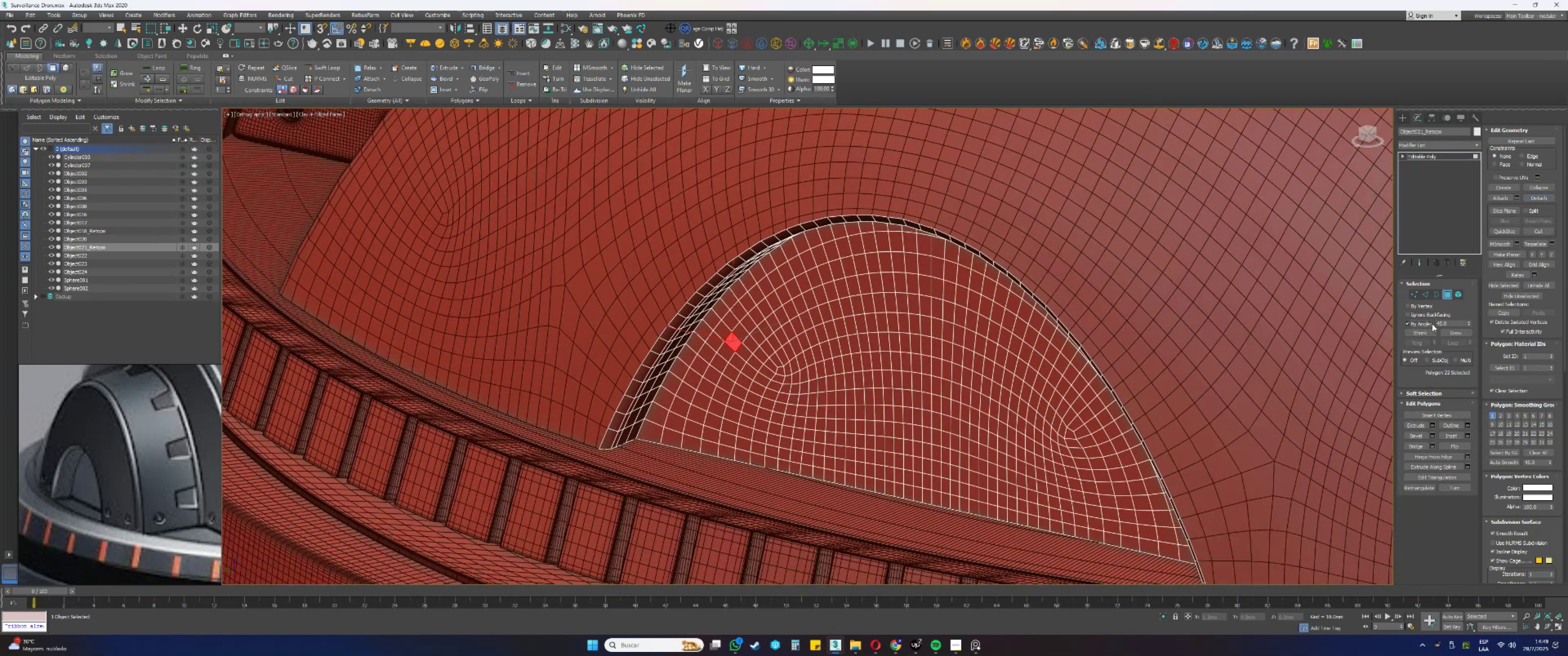 
left_click_drag(start_coordinate=[1454, 325], to_coordinate=[1407, 325])
 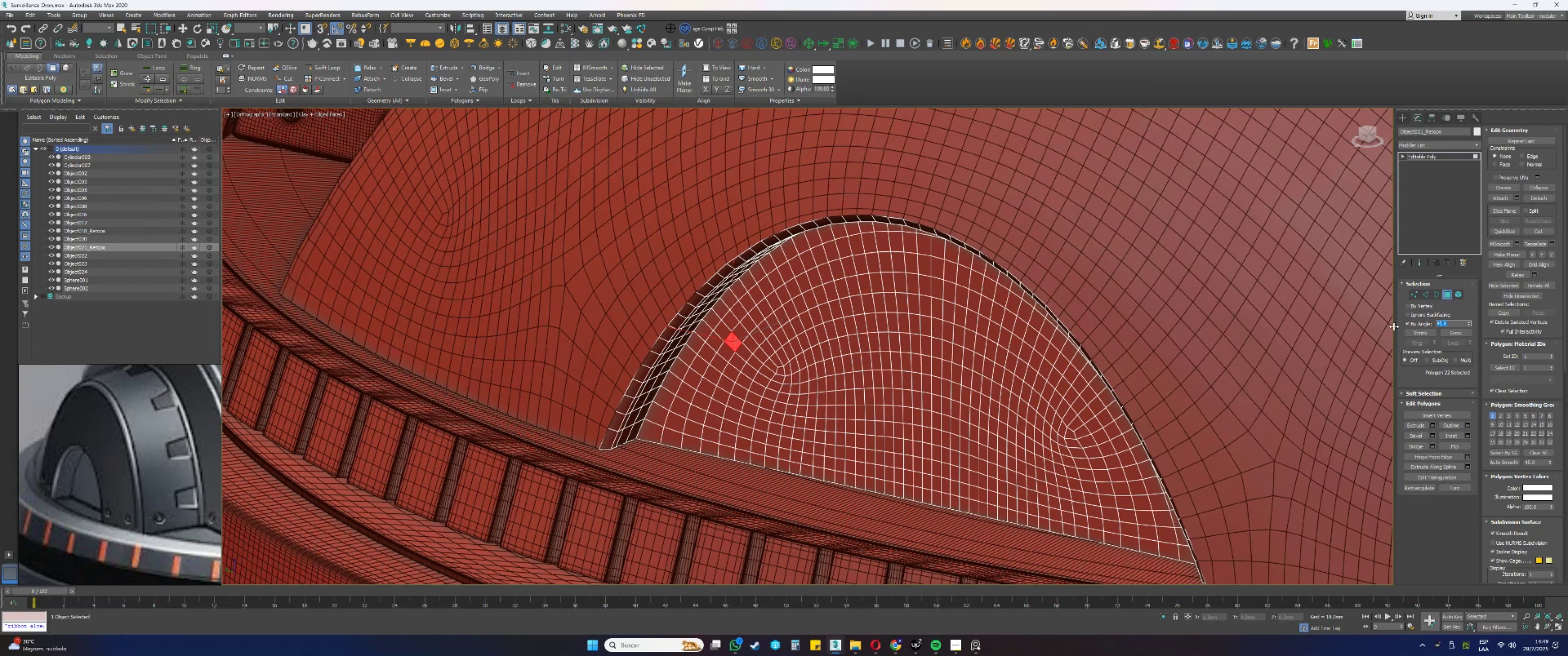 
key(4)
 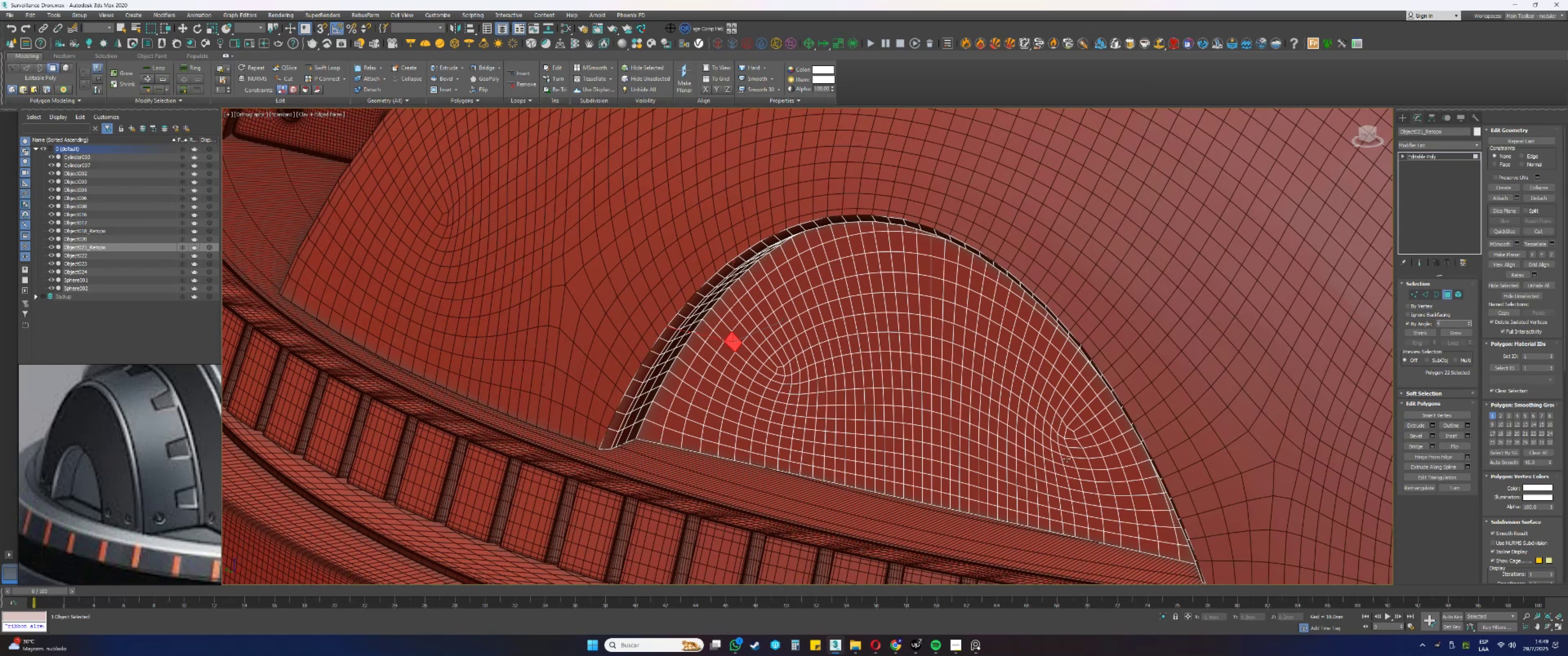 
left_click([944, 483])
 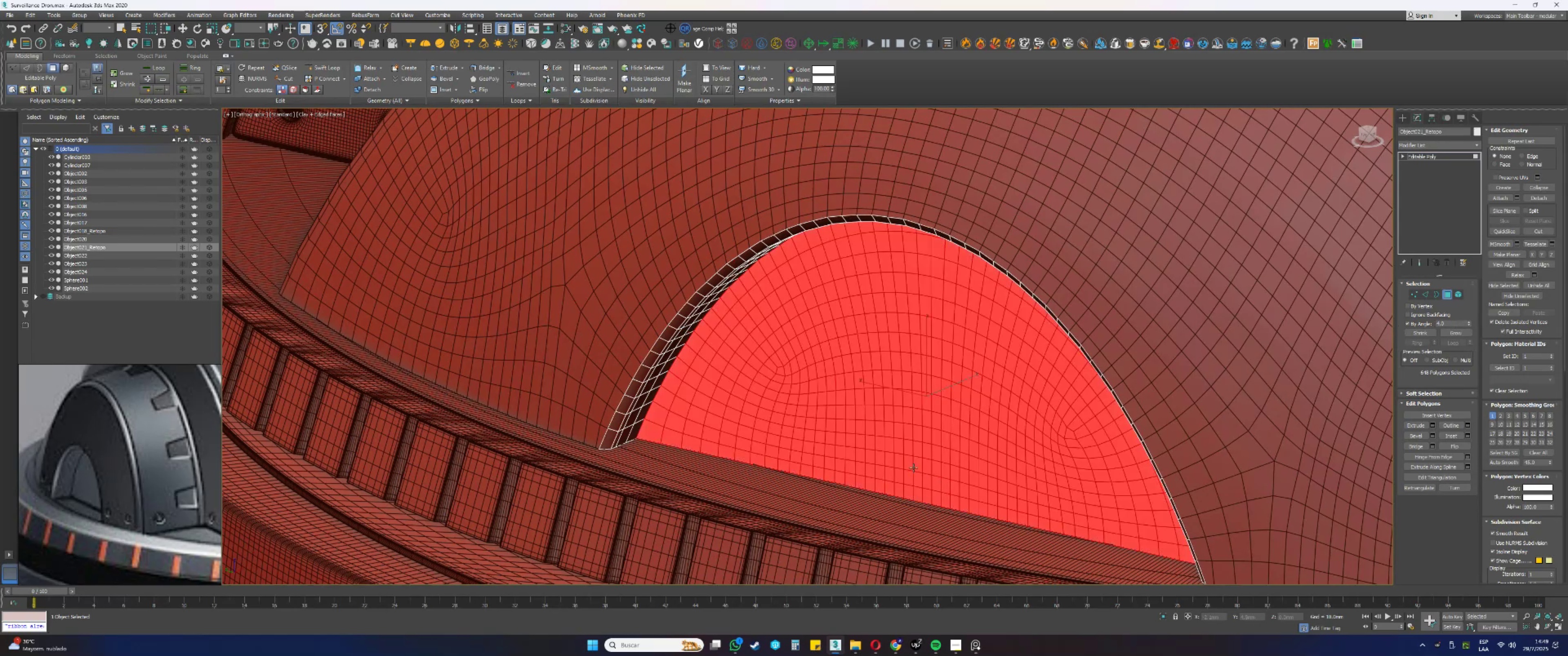 
key(Alt+AltLeft)
 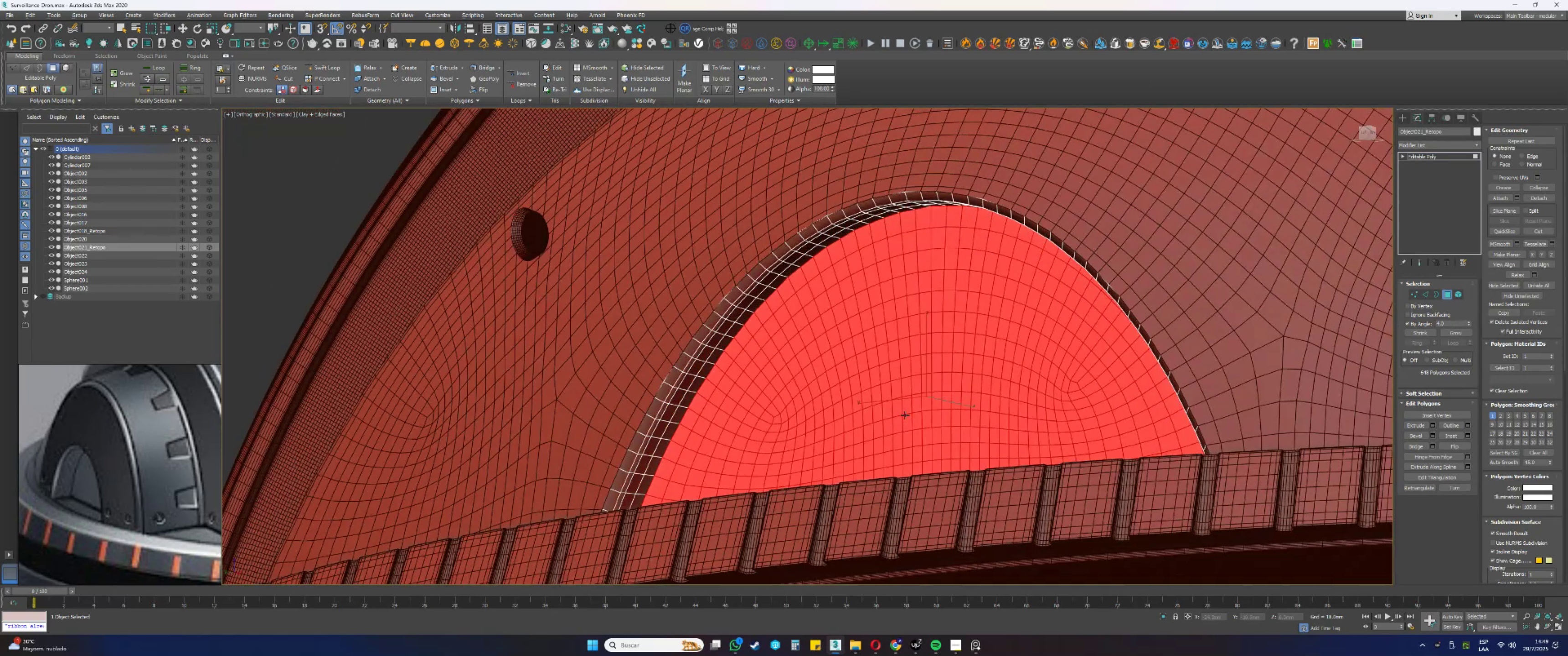 
key(F3)
 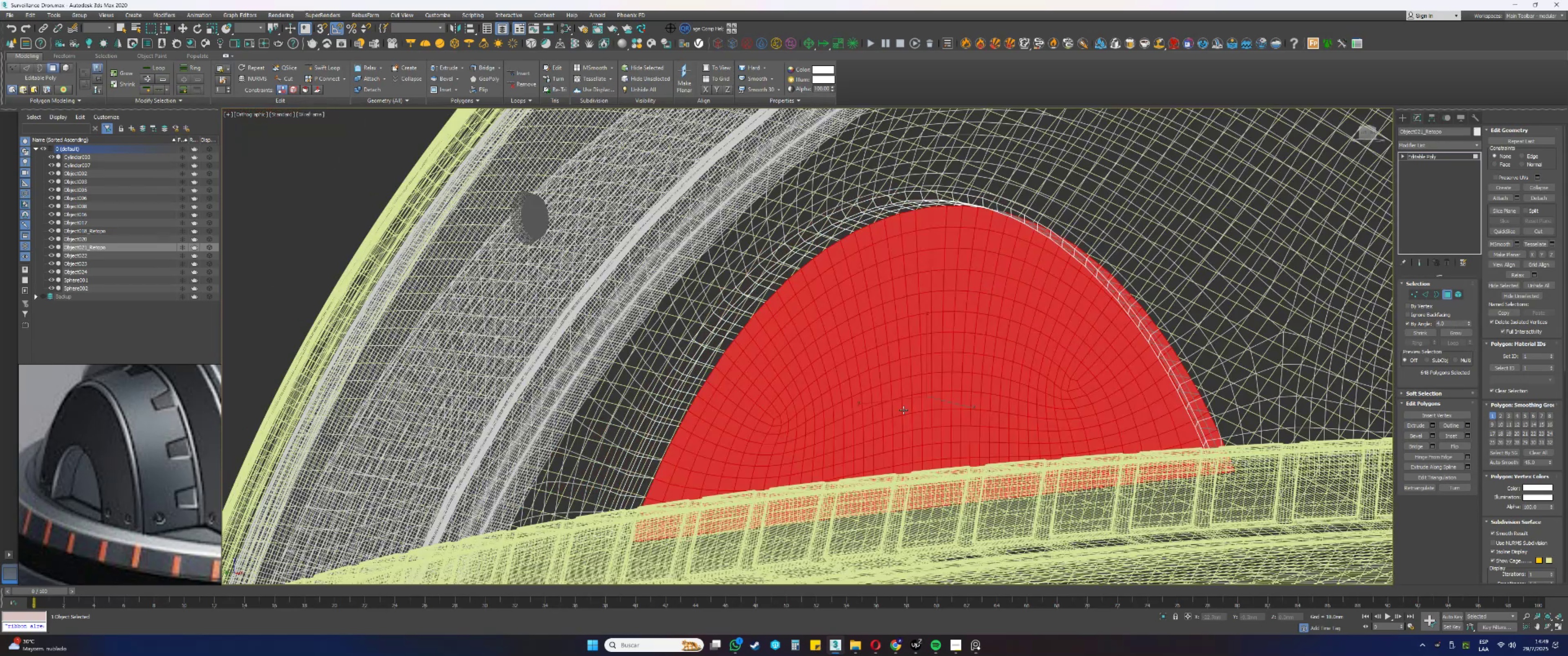 
key(F3)
 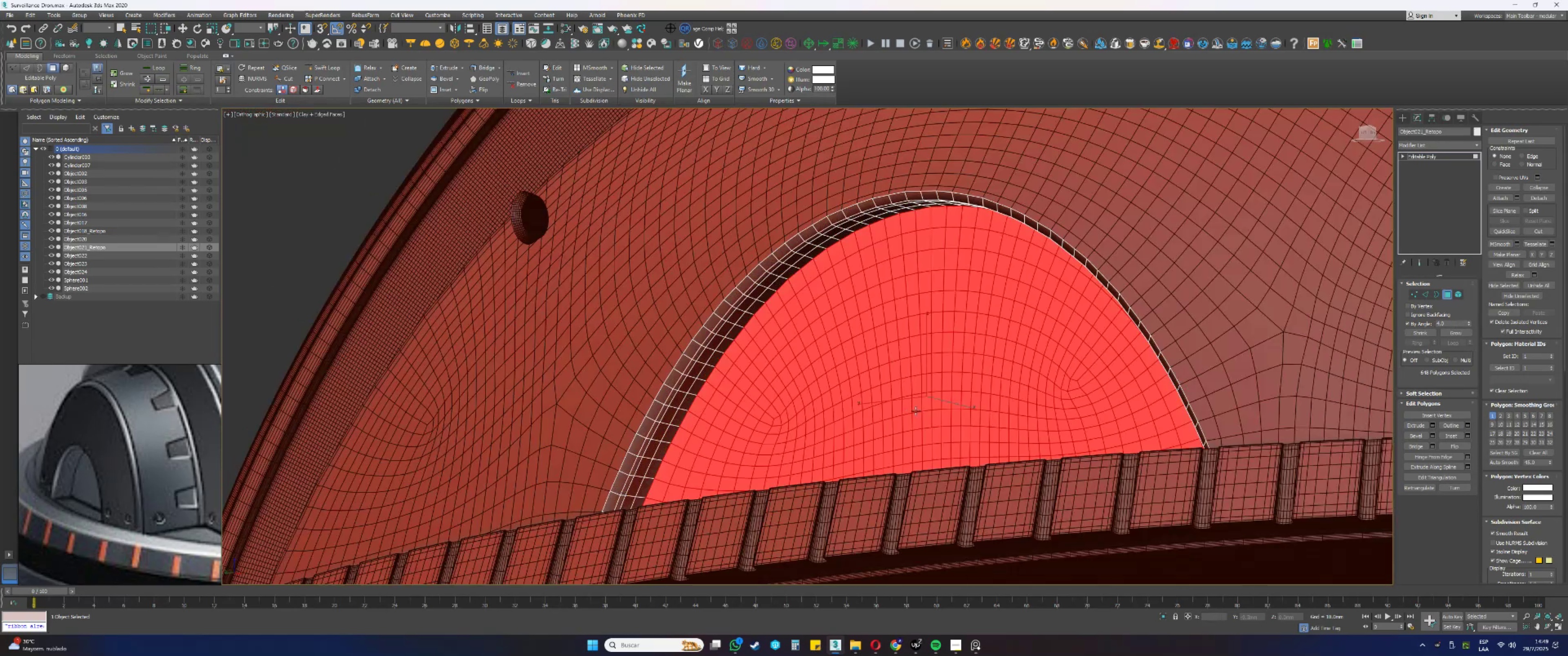 
key(Alt+AltLeft)
 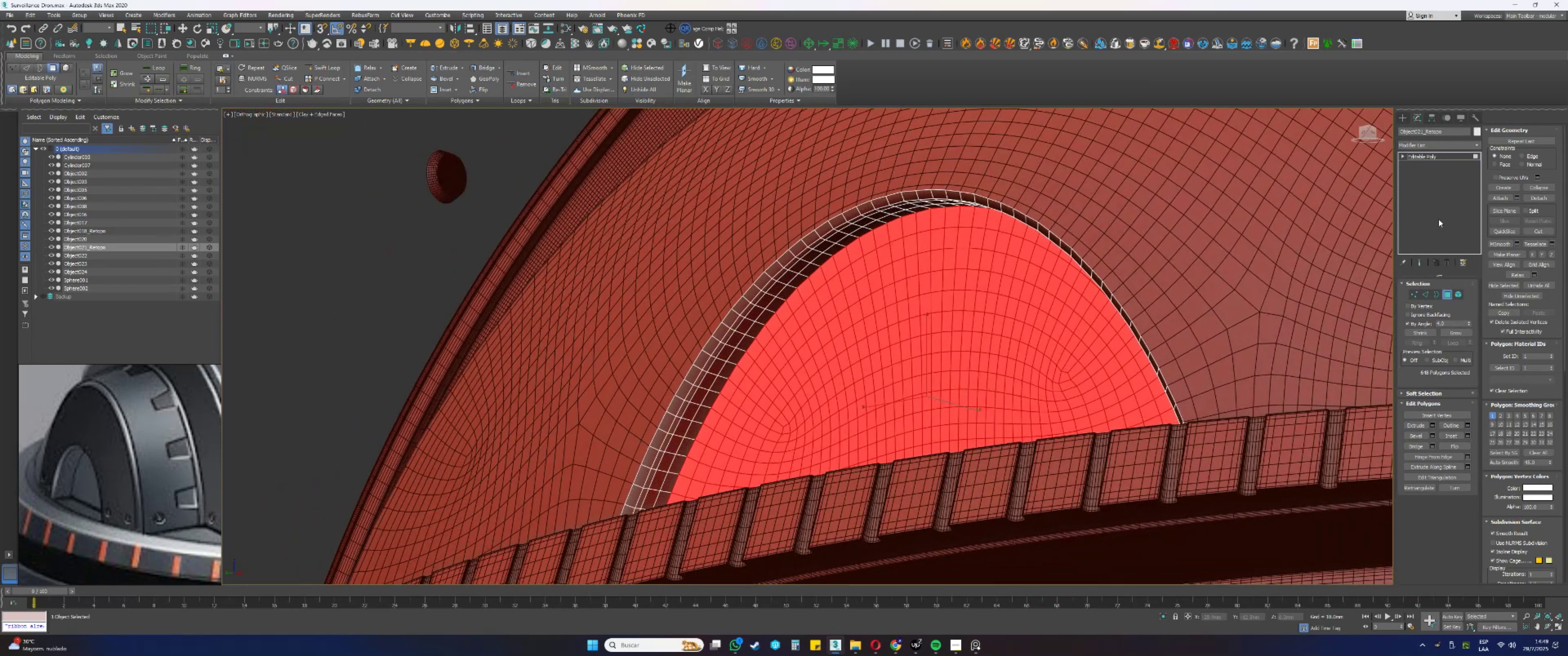 
left_click([1537, 198])
 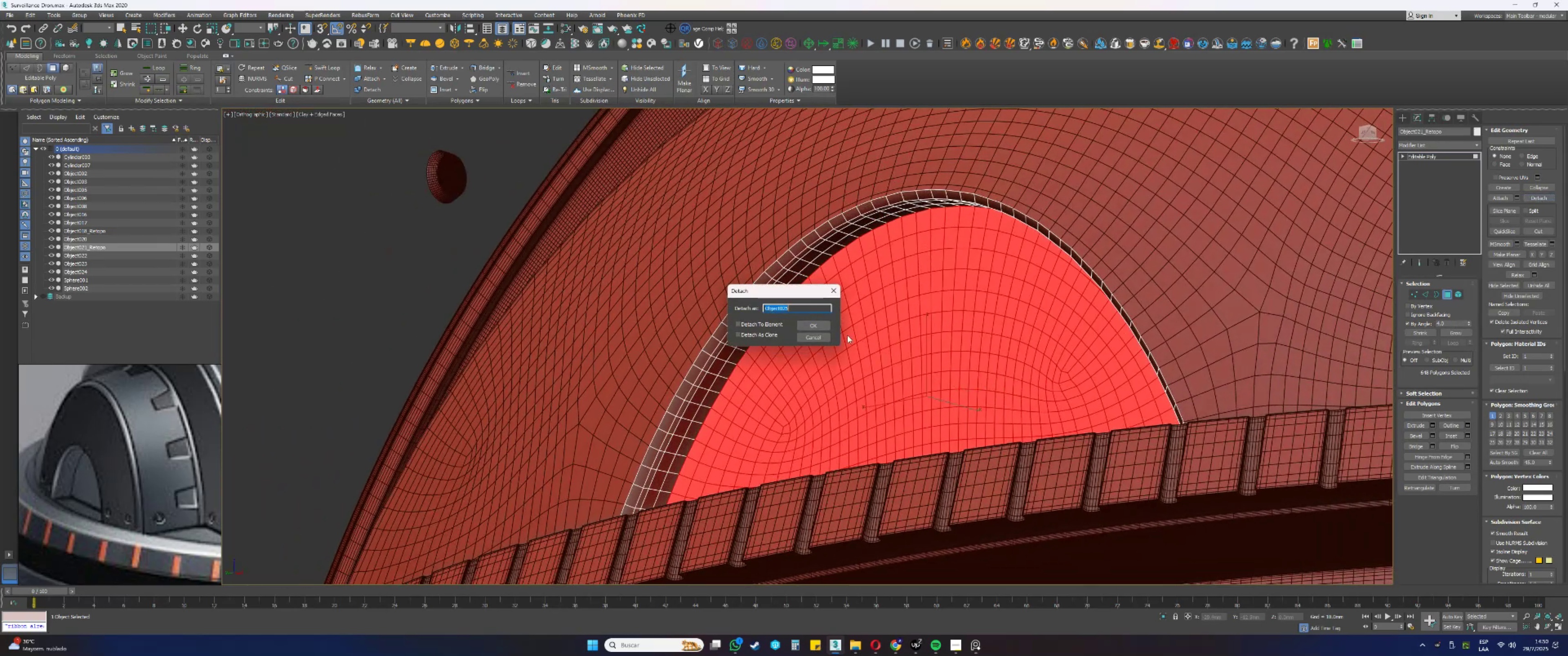 
left_click([813, 327])
 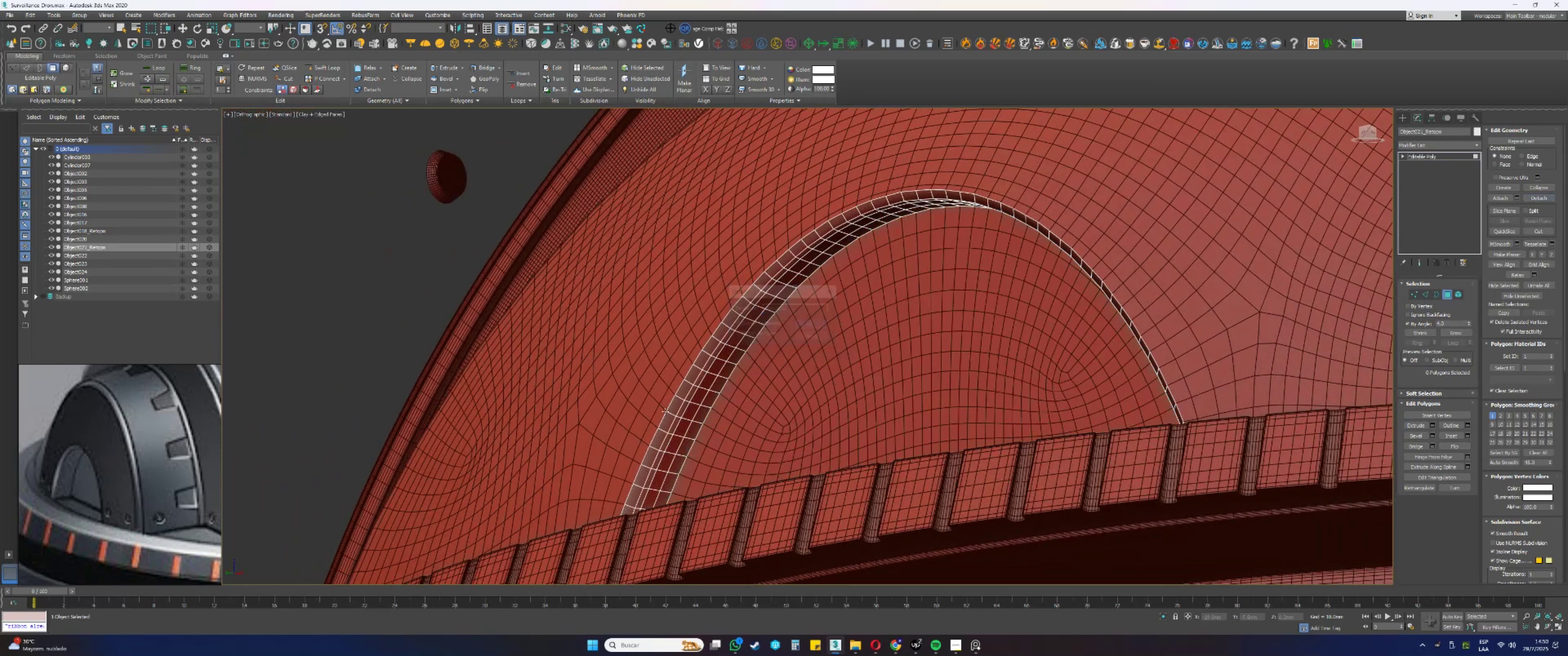 
key(4)
 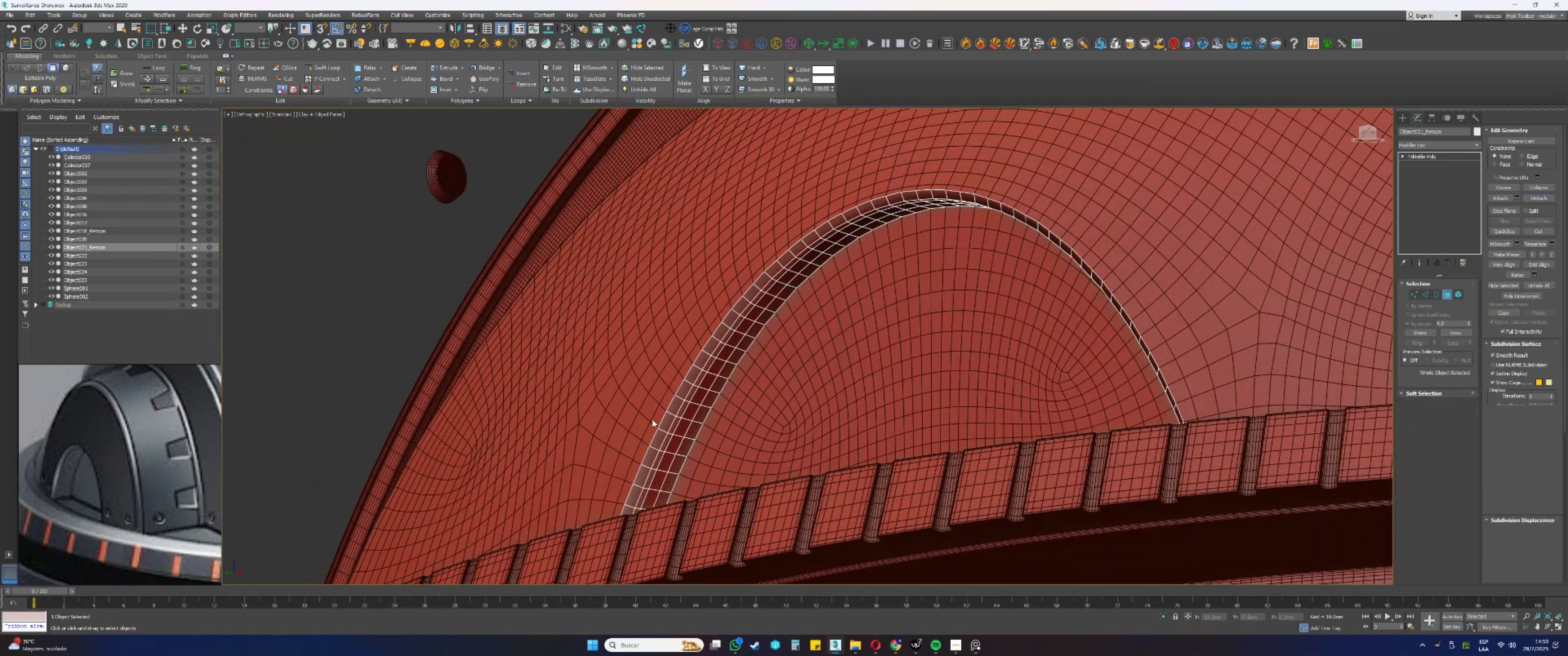 
scroll: coordinate [652, 420], scroll_direction: down, amount: 3.0
 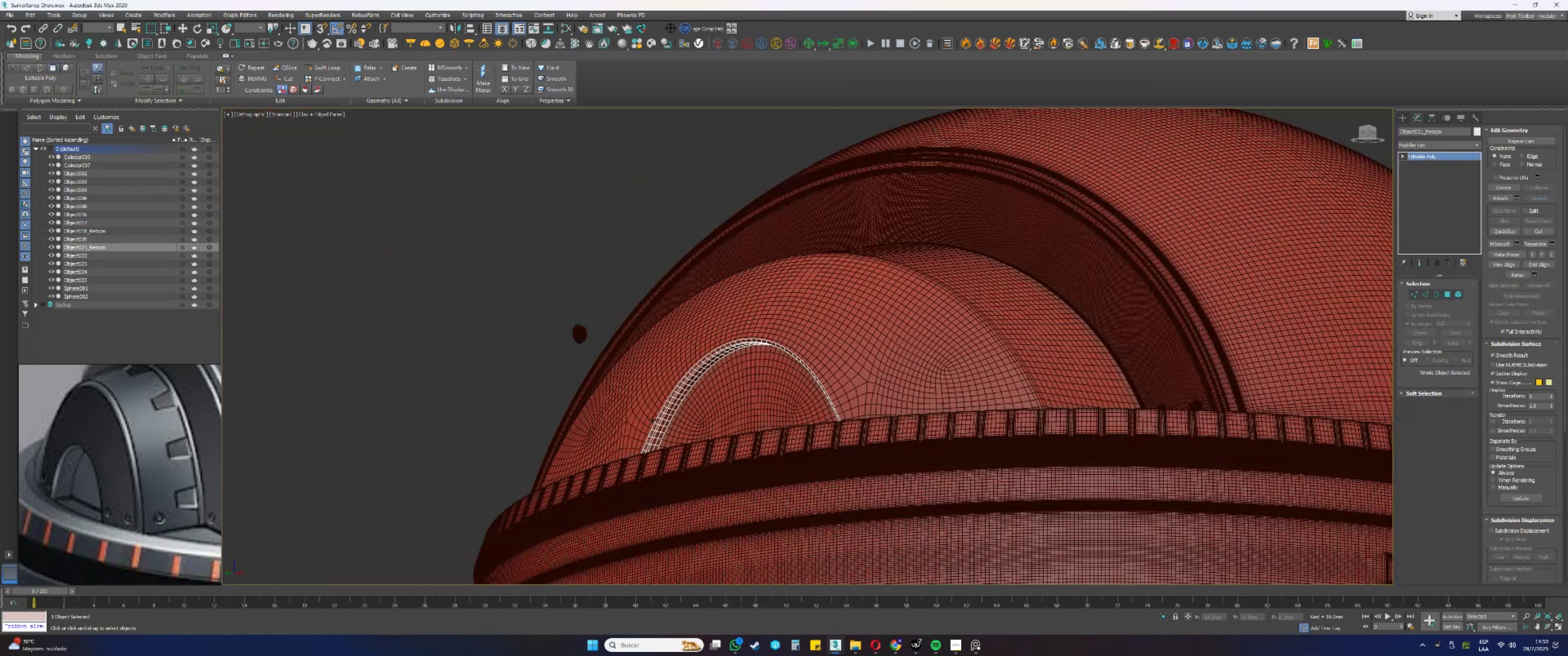 
hold_key(key=AltLeft, duration=0.51)
 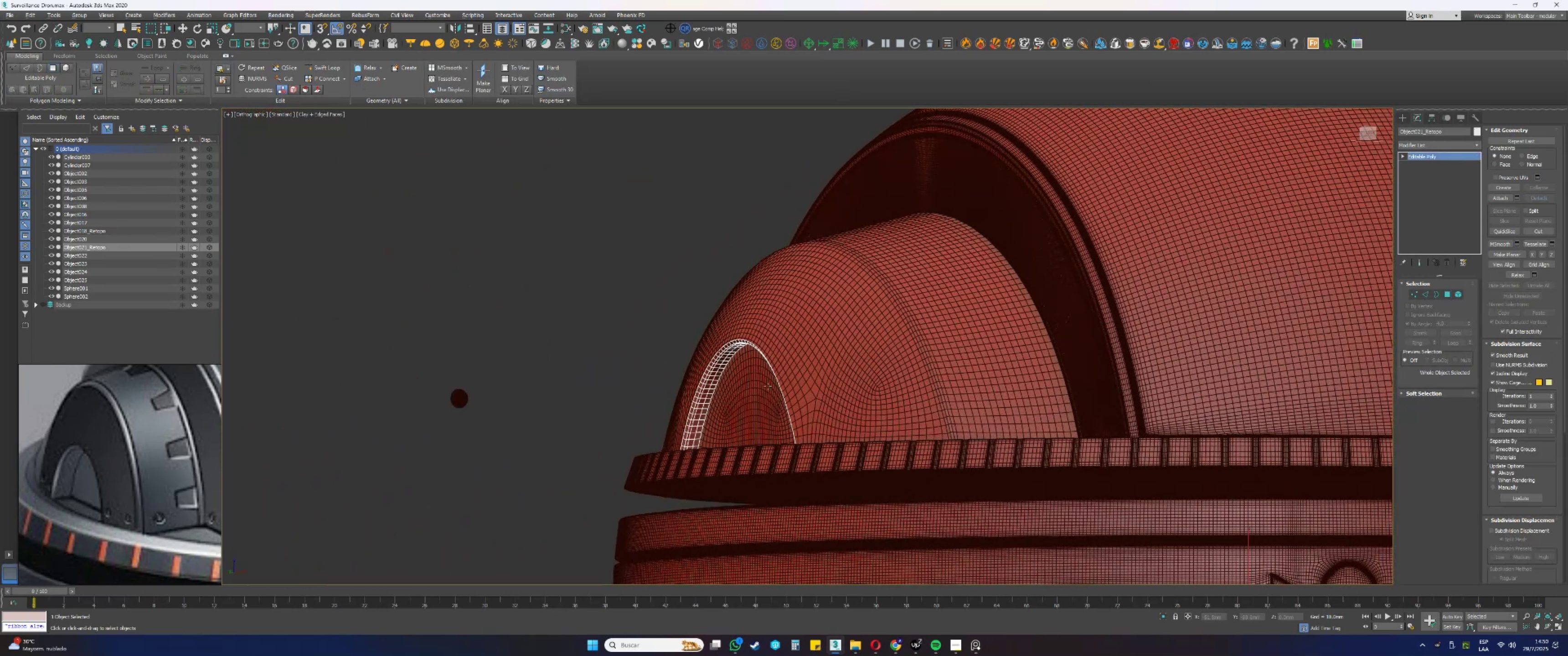 
hold_key(key=ControlLeft, duration=1.2)
left_click([724, 358])
 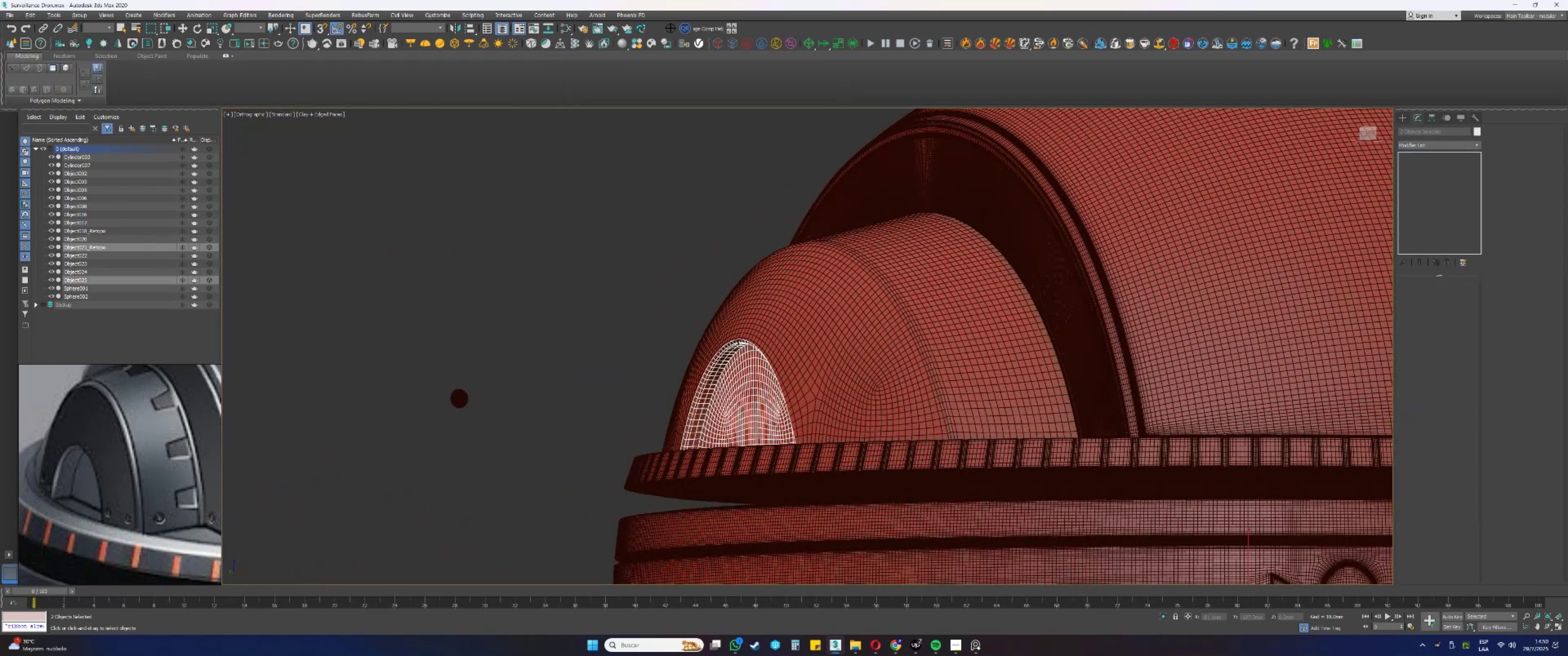 
double_click([746, 330])
 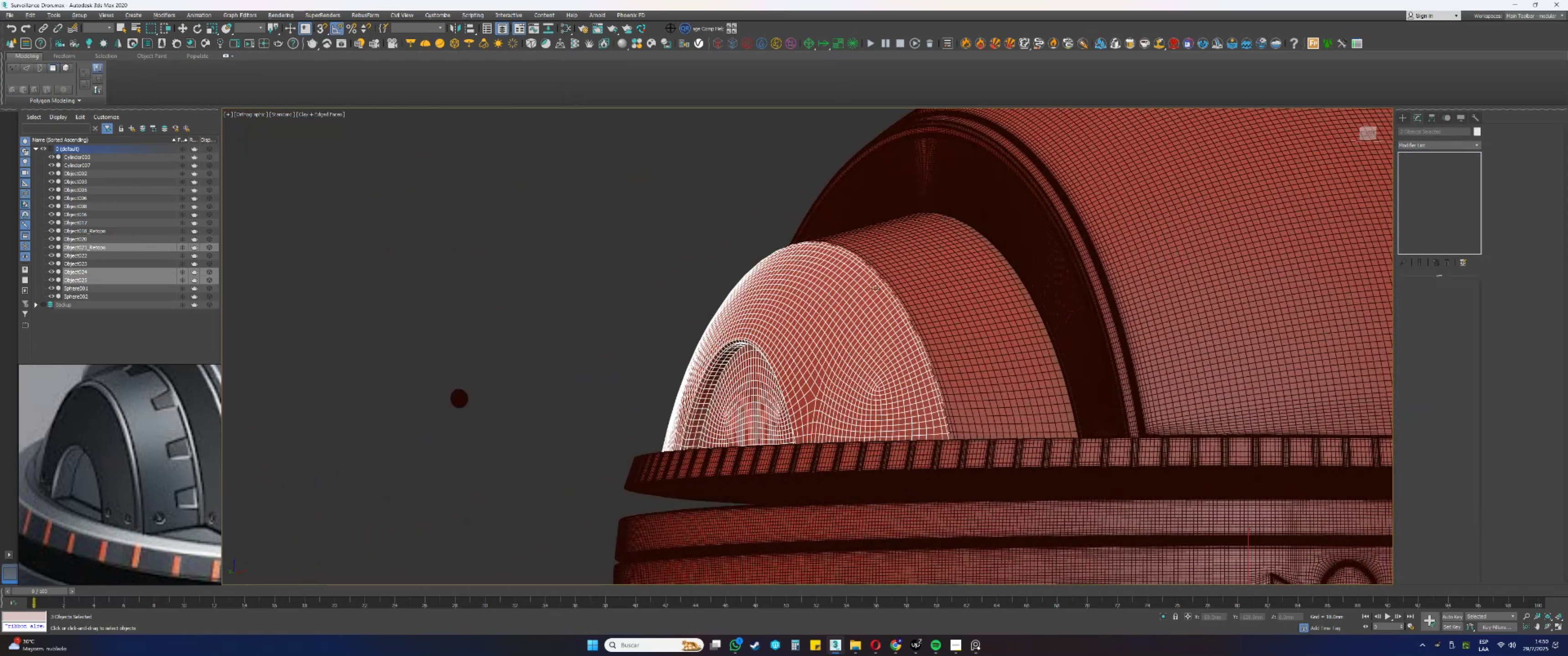 
triple_click([888, 286])
 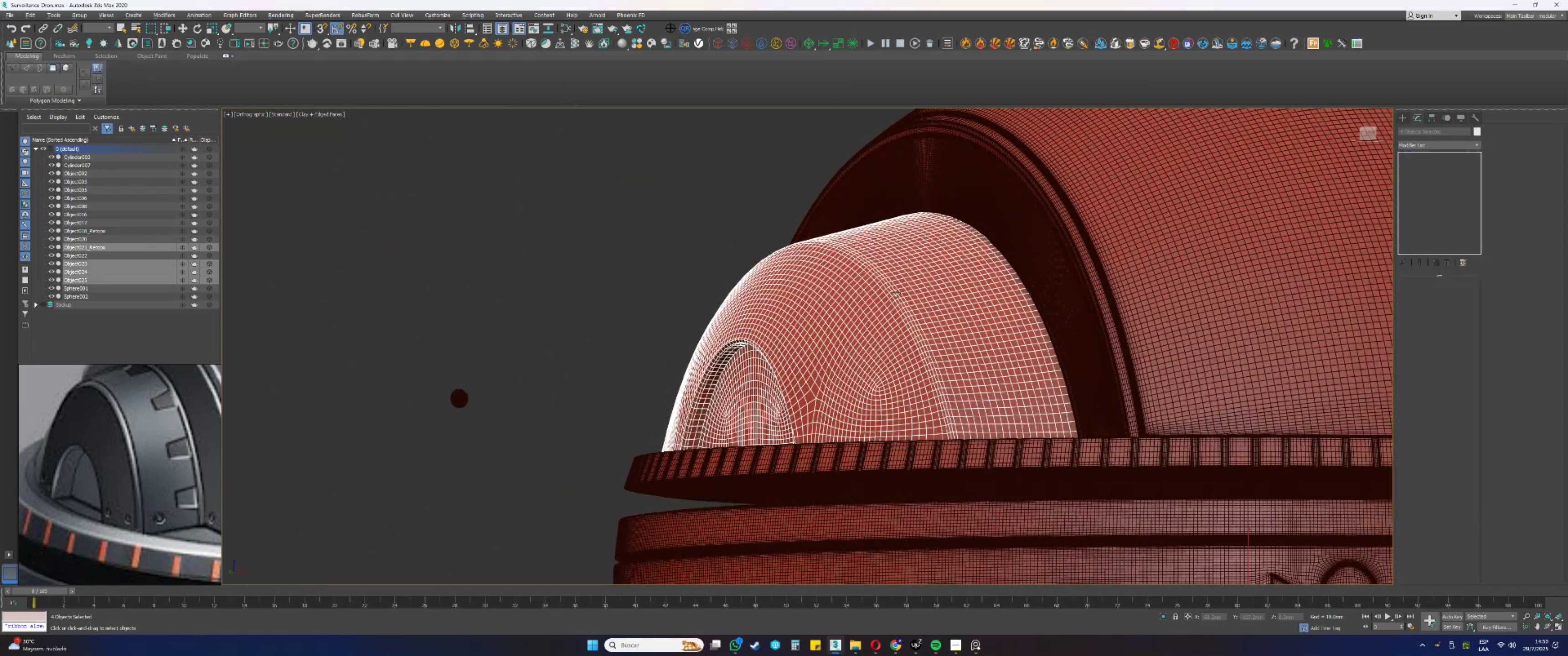 
right_click([896, 293])
 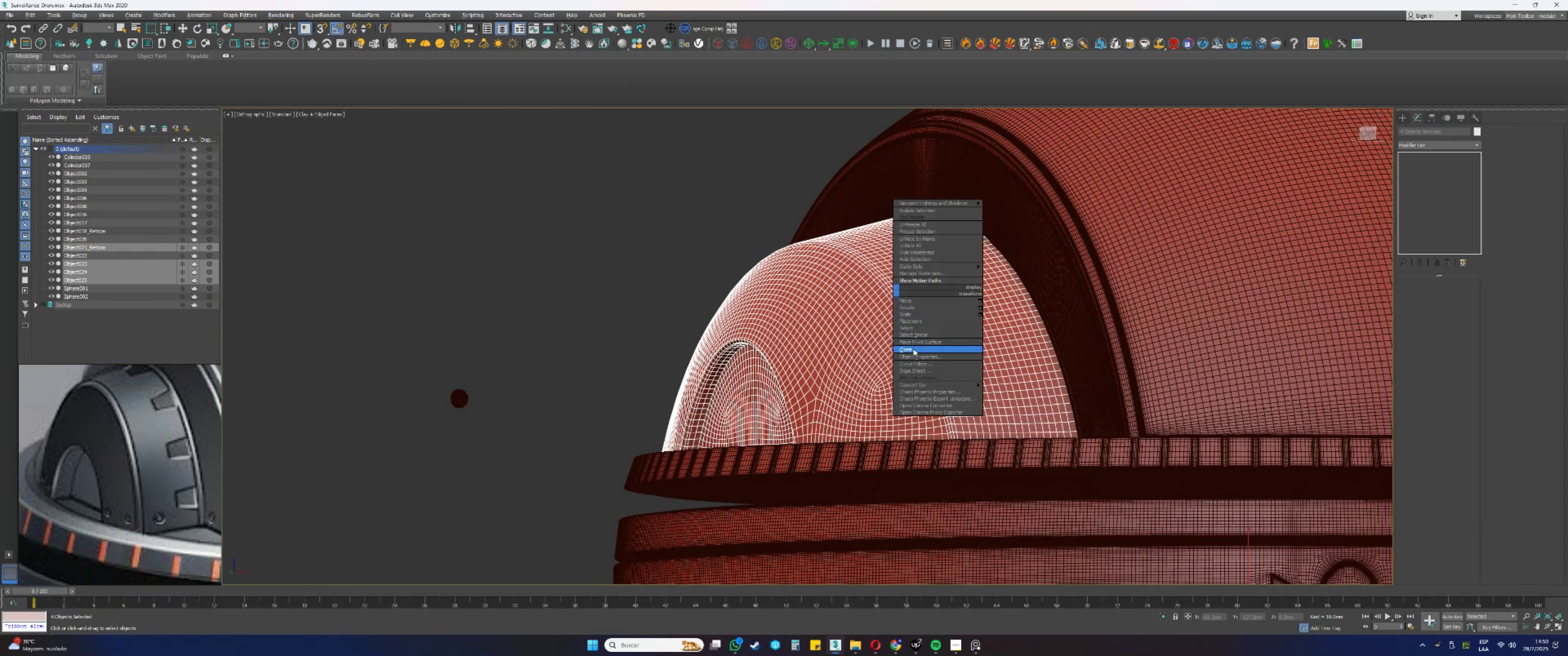 
left_click([908, 353])
 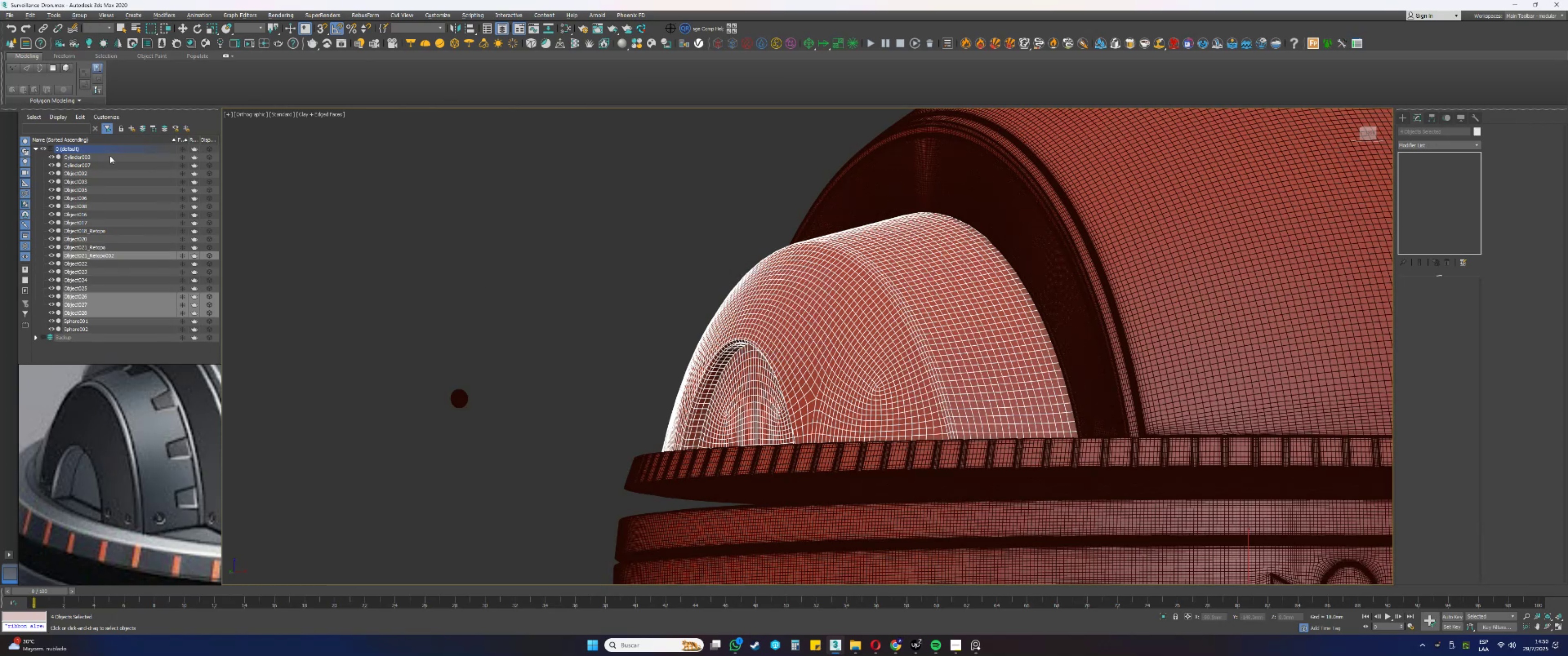 
left_click([142, 128])
 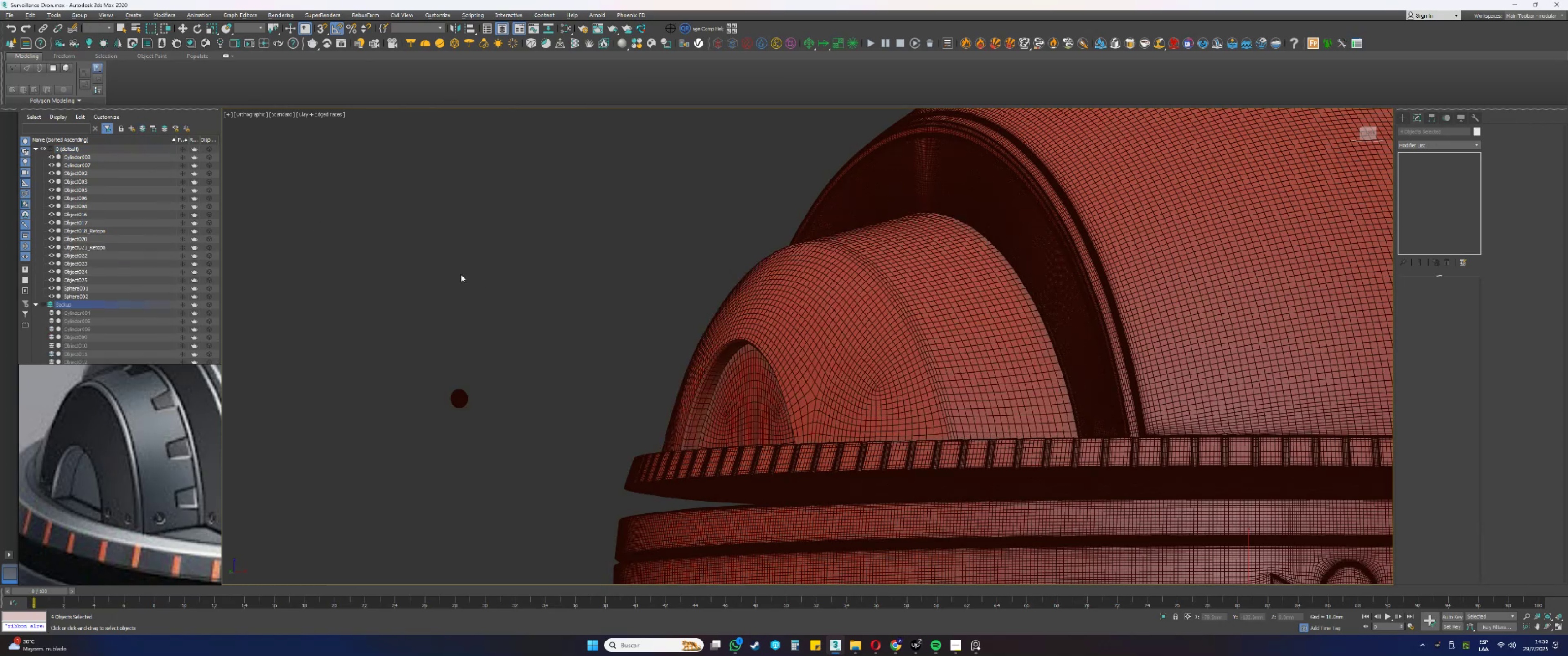 
key(Alt+AltLeft)
 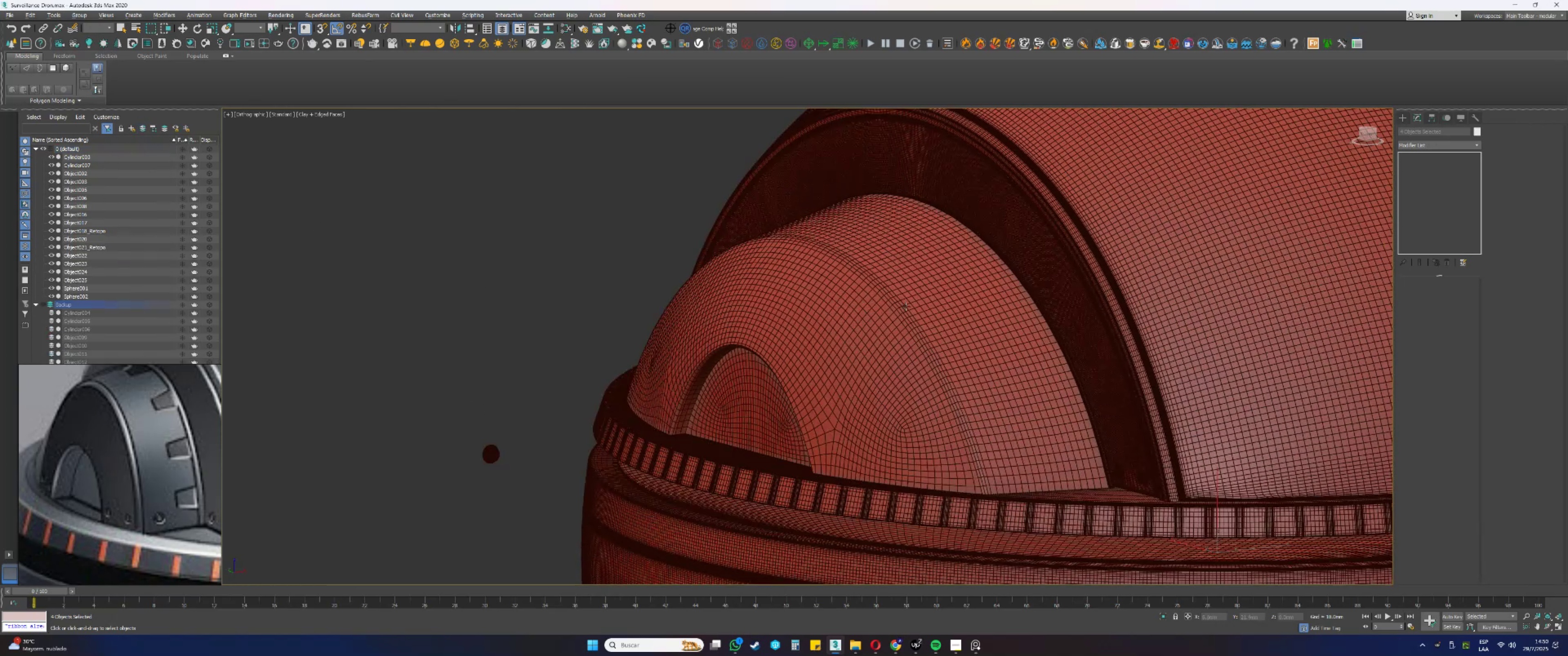 
left_click([934, 286])
 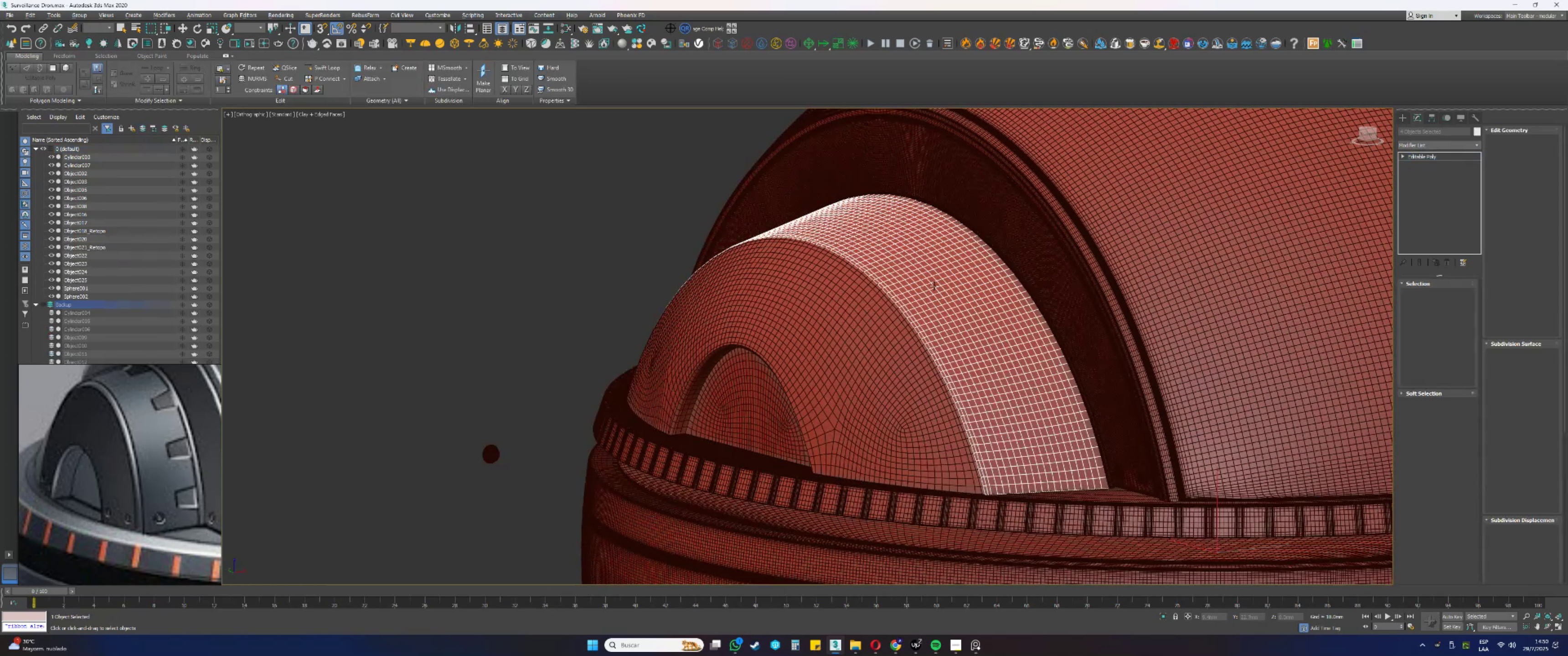 
scroll: coordinate [934, 286], scroll_direction: up, amount: 1.0
 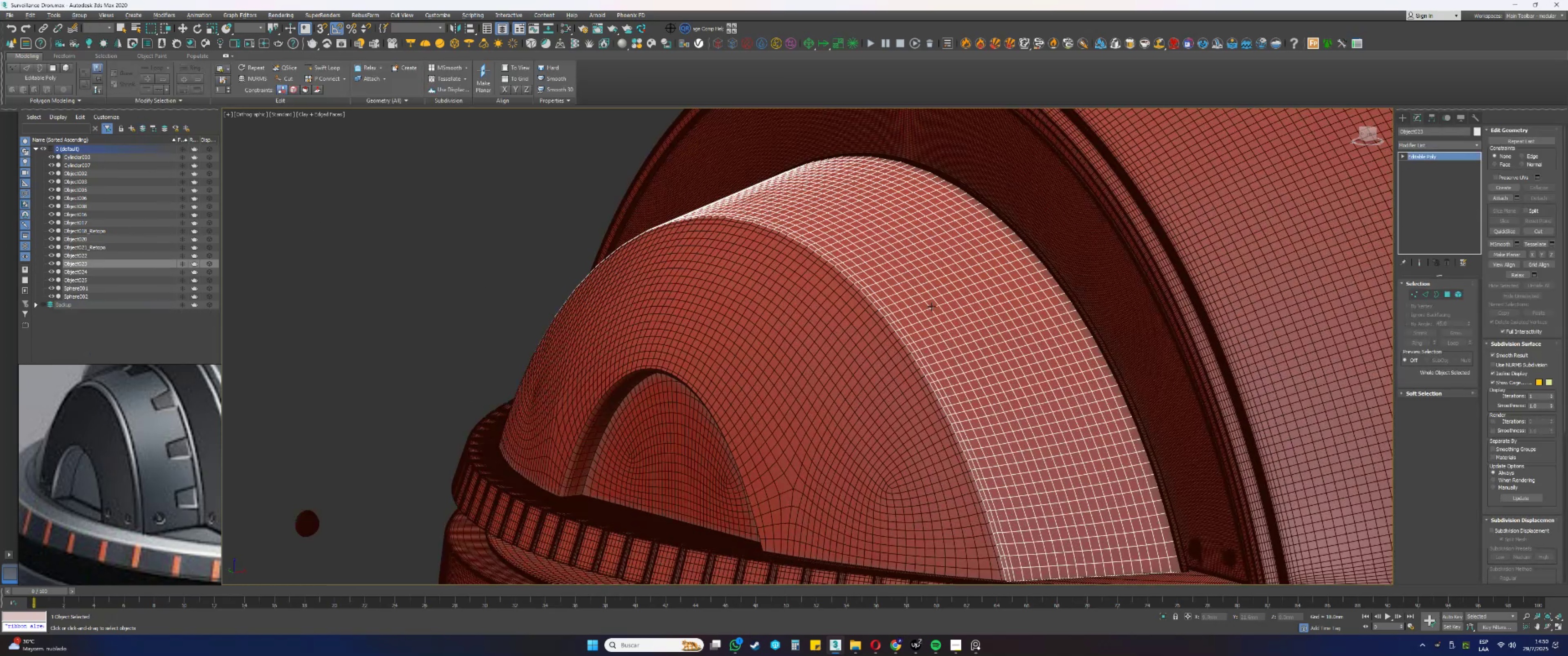 
key(Alt+AltLeft)
 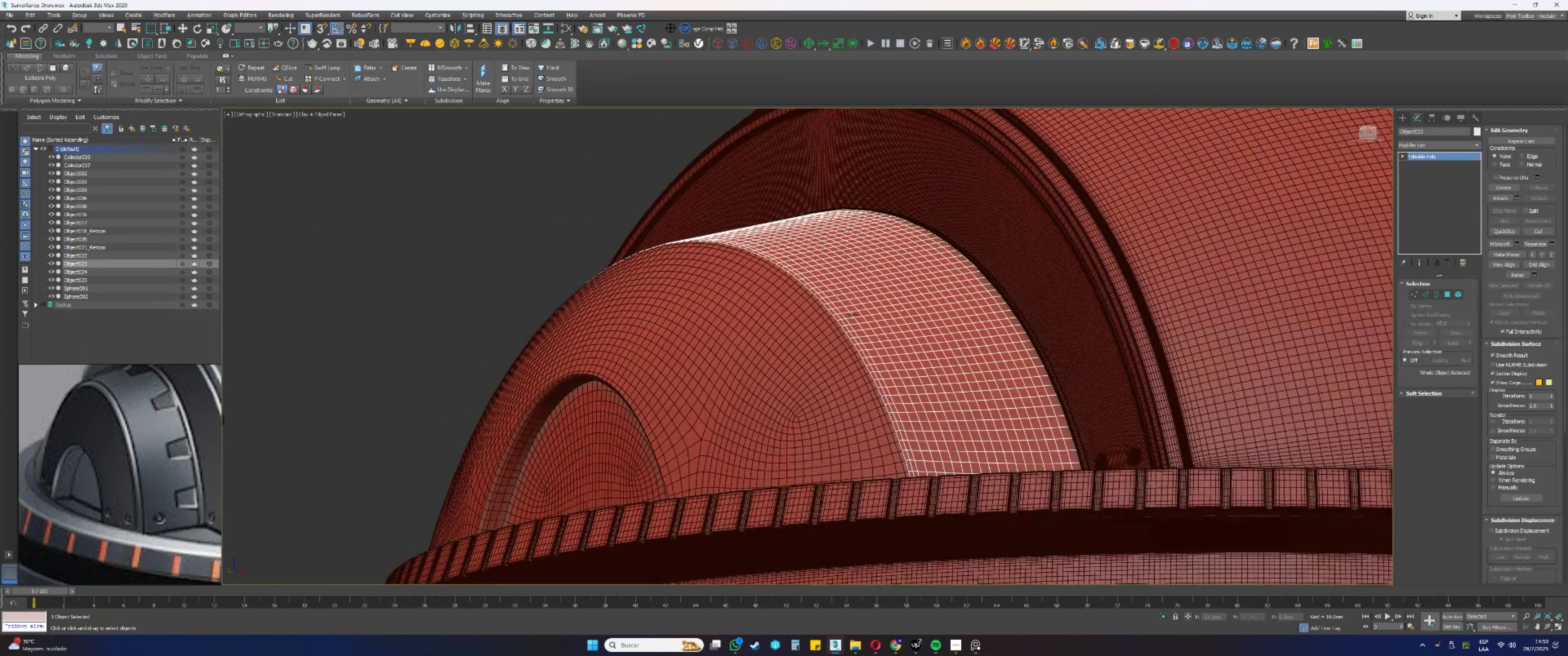 
scroll: coordinate [969, 245], scroll_direction: up, amount: 3.0
 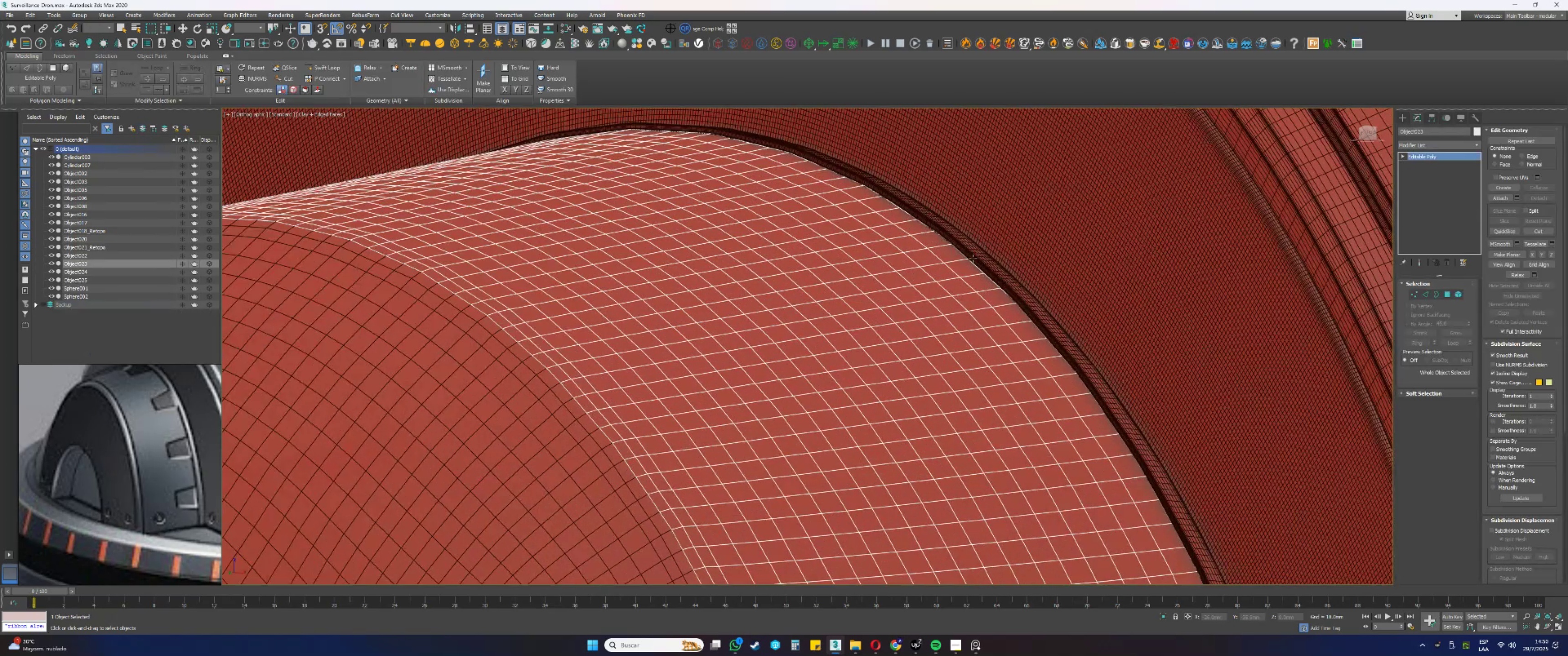 
scroll: coordinate [971, 258], scroll_direction: down, amount: 2.0
 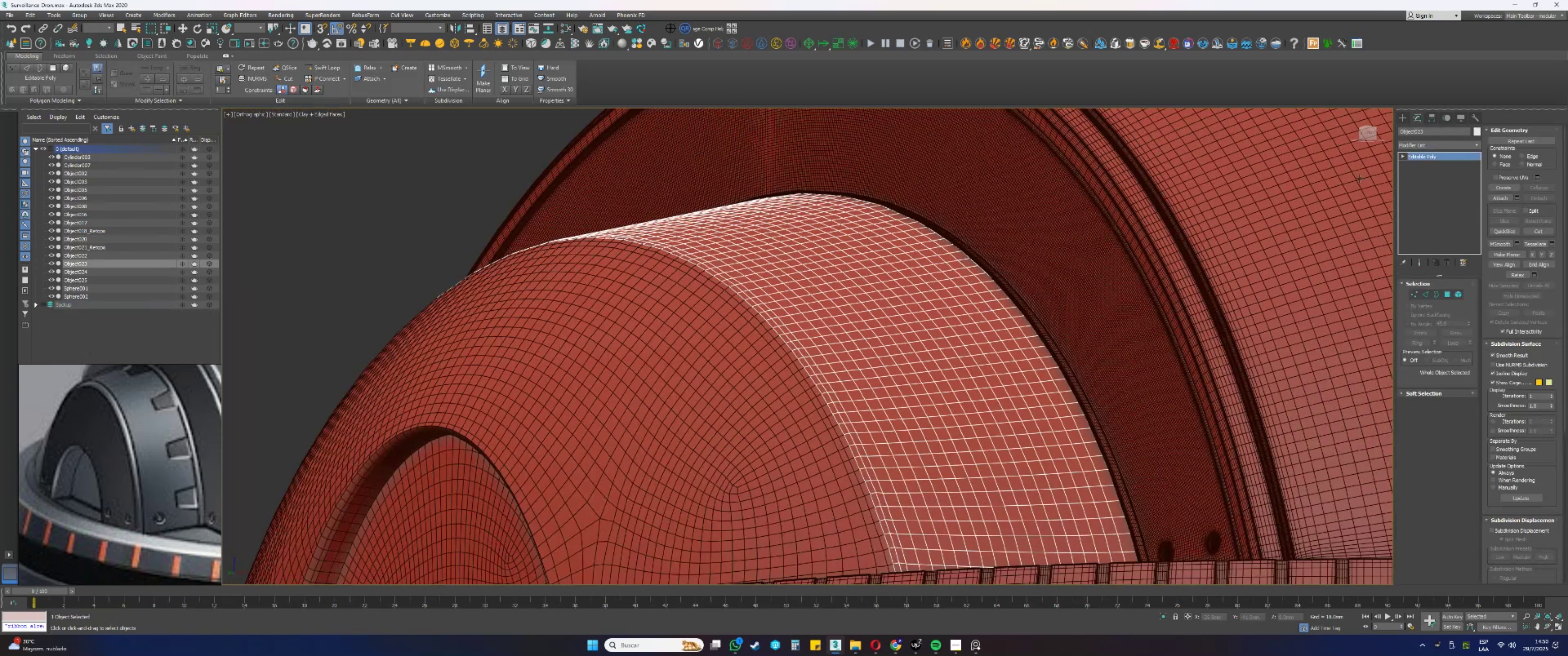 
key(F3)
 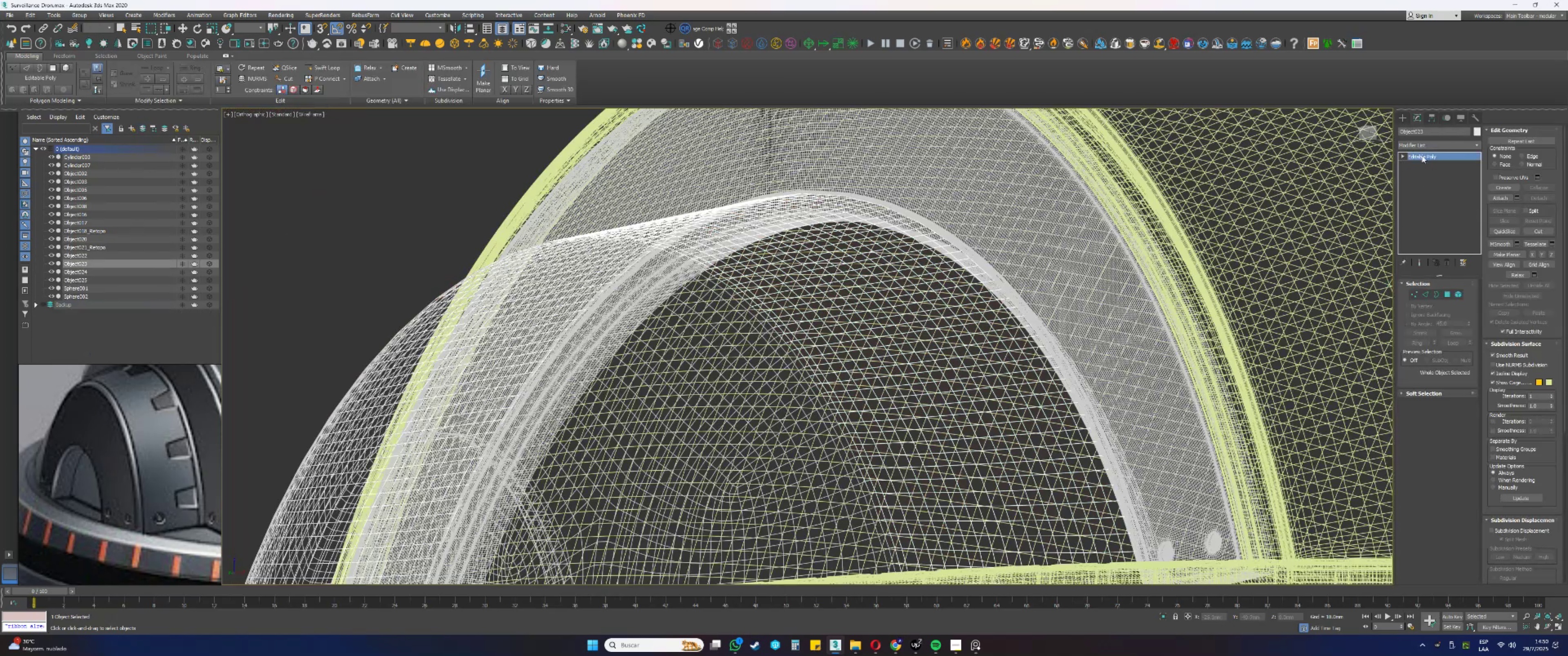 
left_click([1417, 146])
 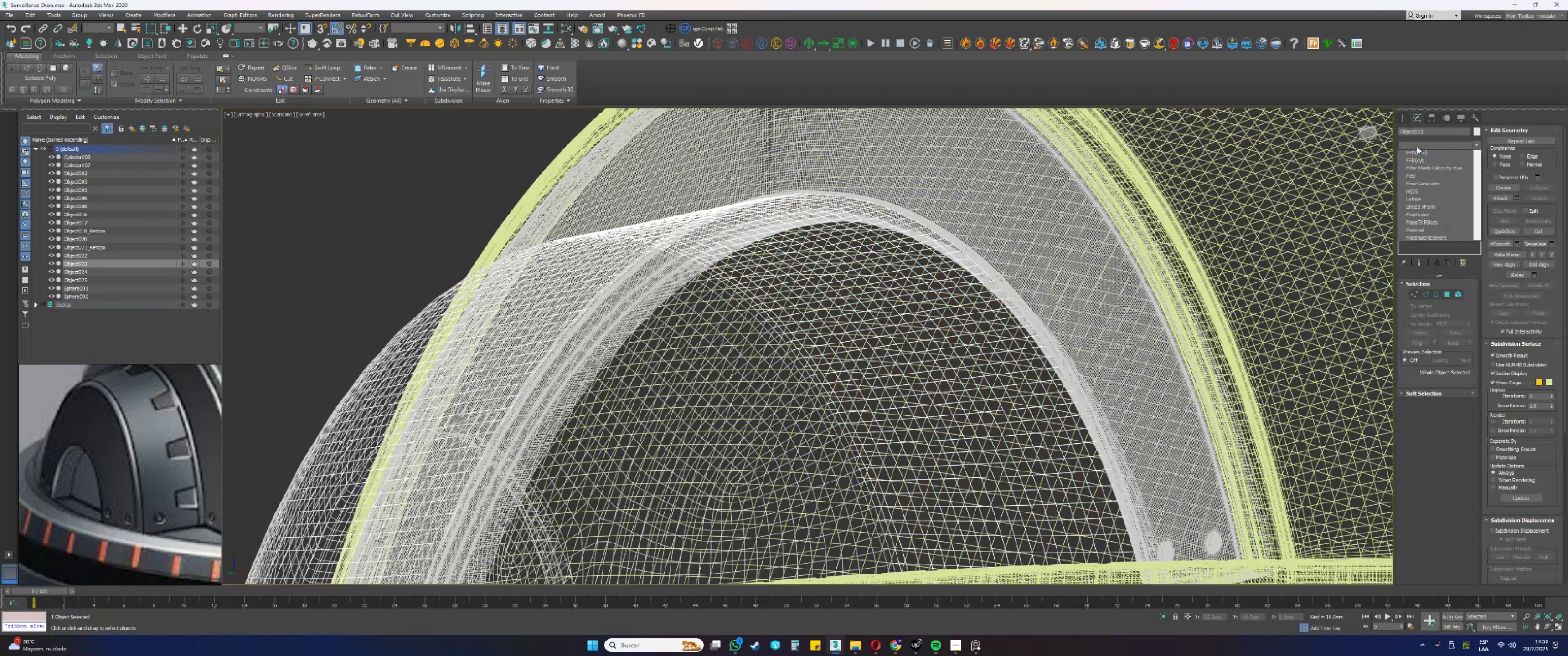 
type(ssss)
 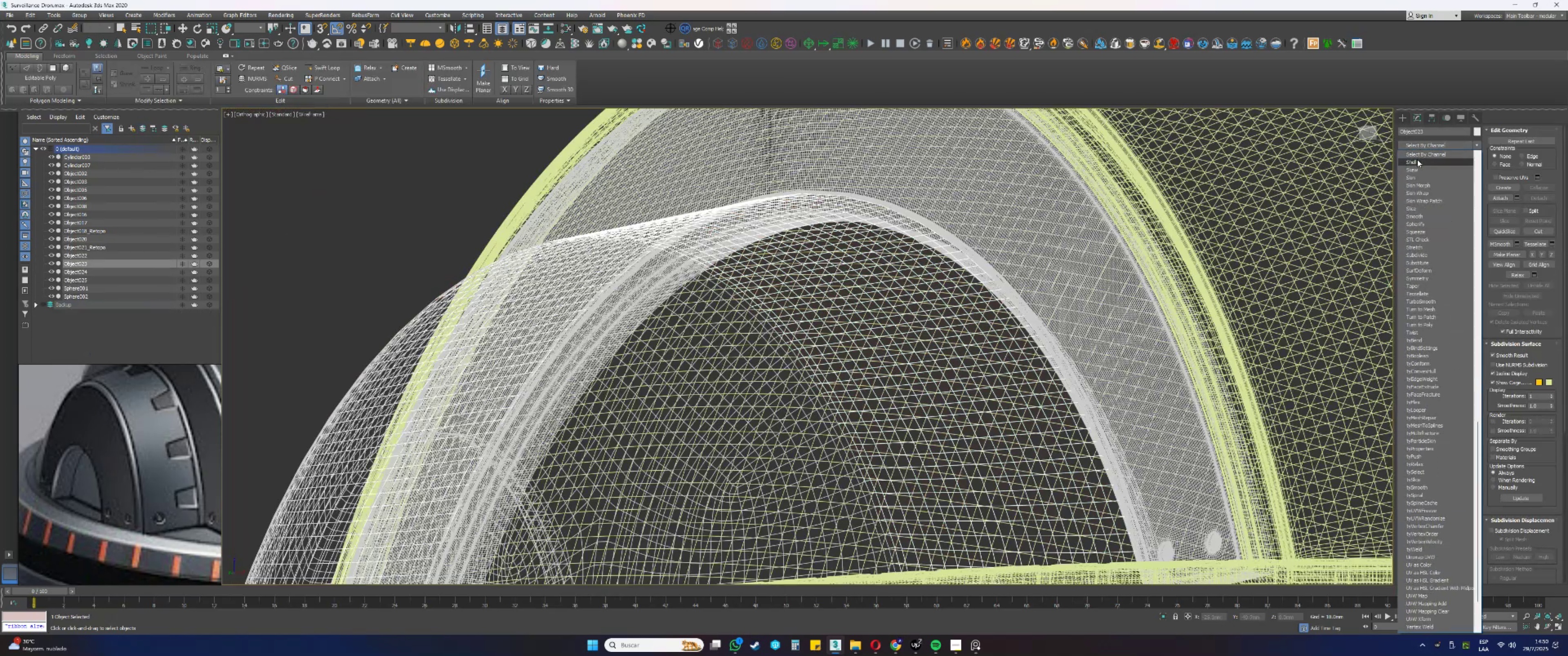 
left_click([1417, 159])
 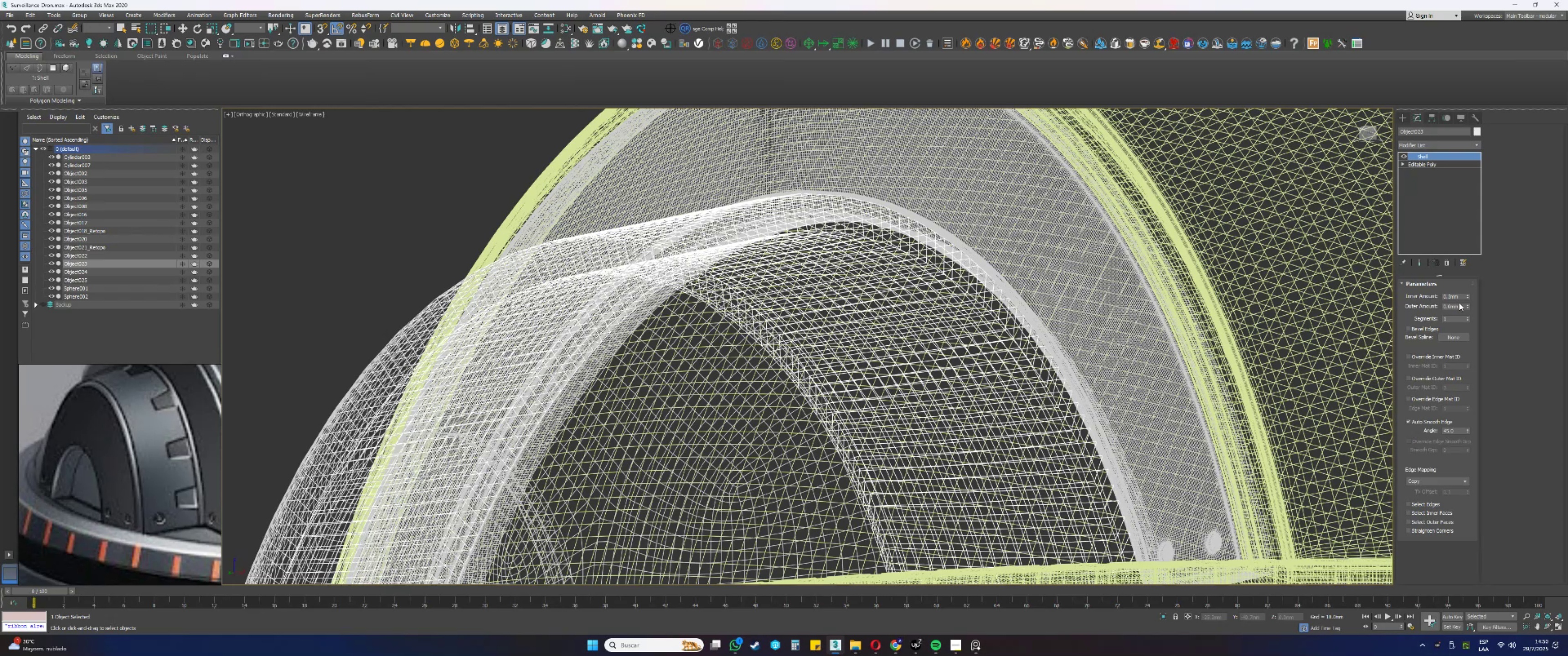 
left_click_drag(start_coordinate=[1460, 297], to_coordinate=[1383, 285])
 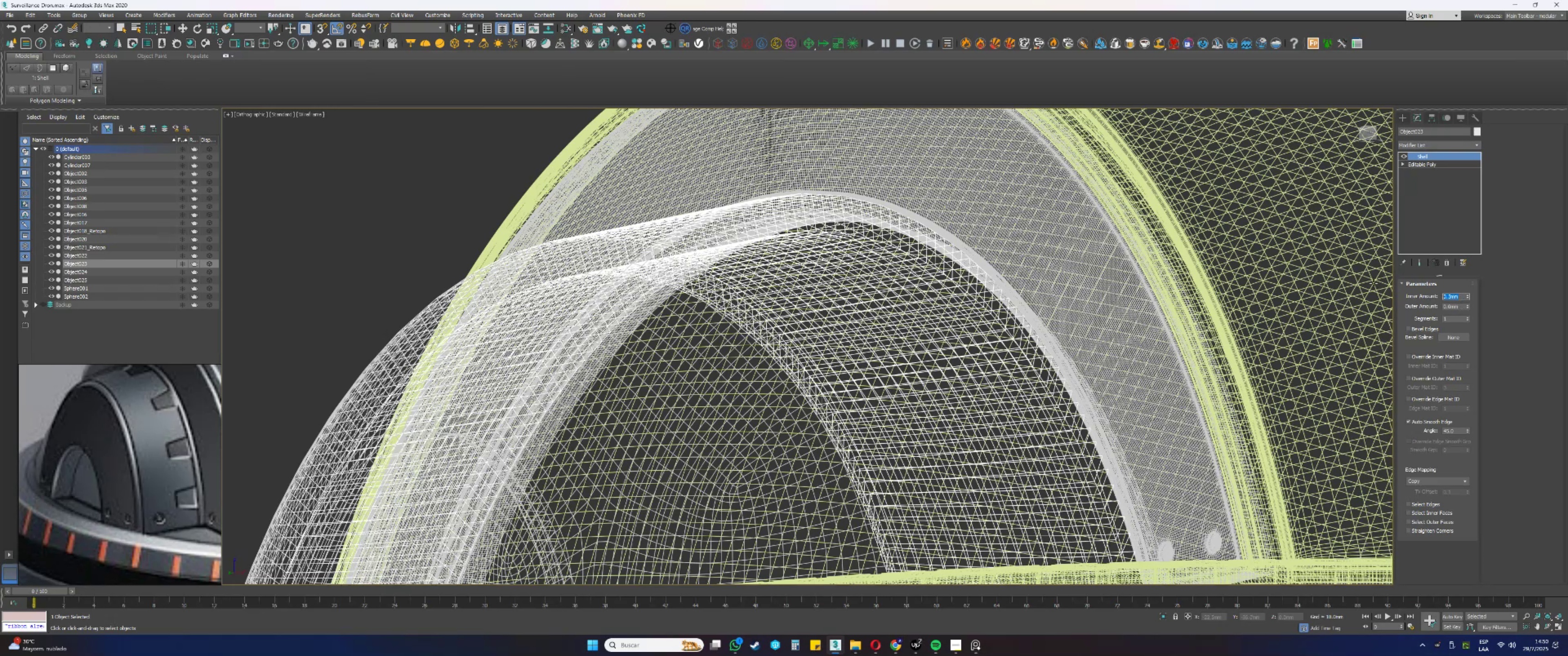 
key(NumpadDecimal)
 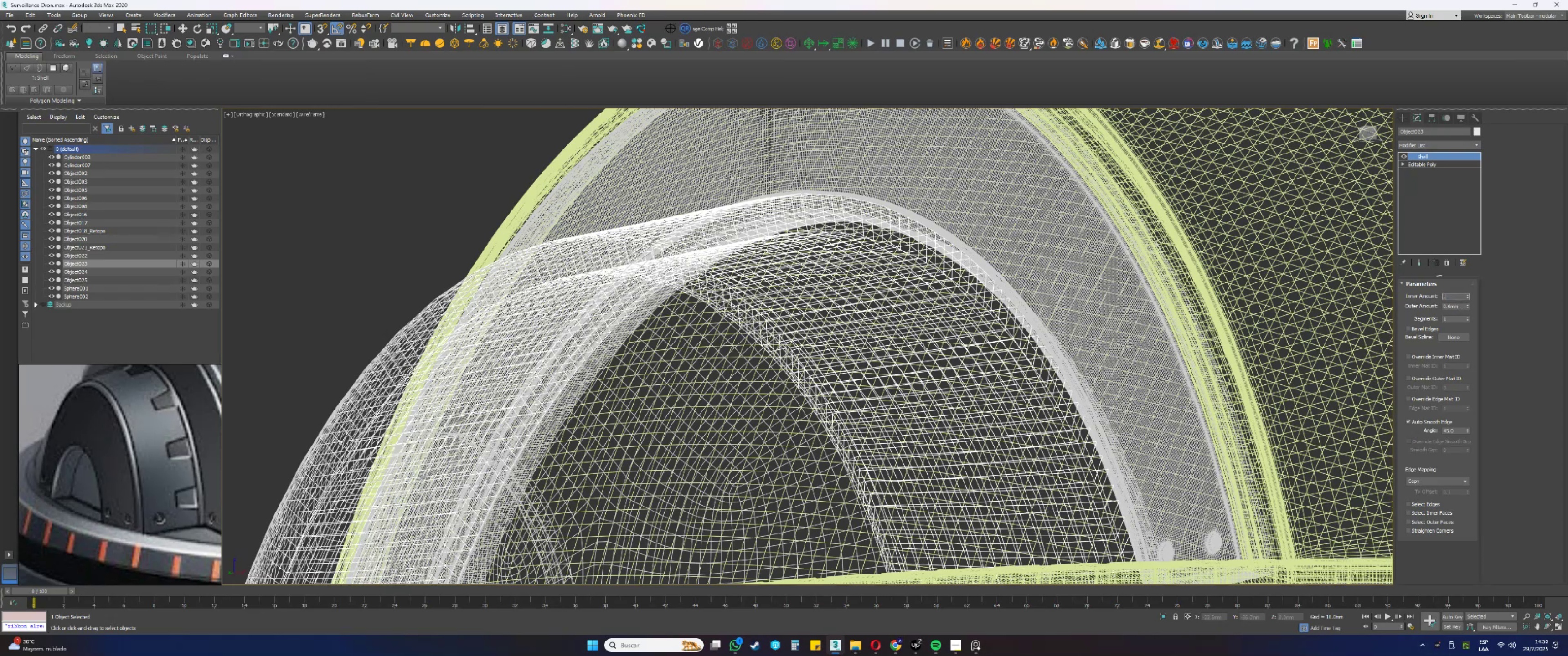 
key(Numpad1)
 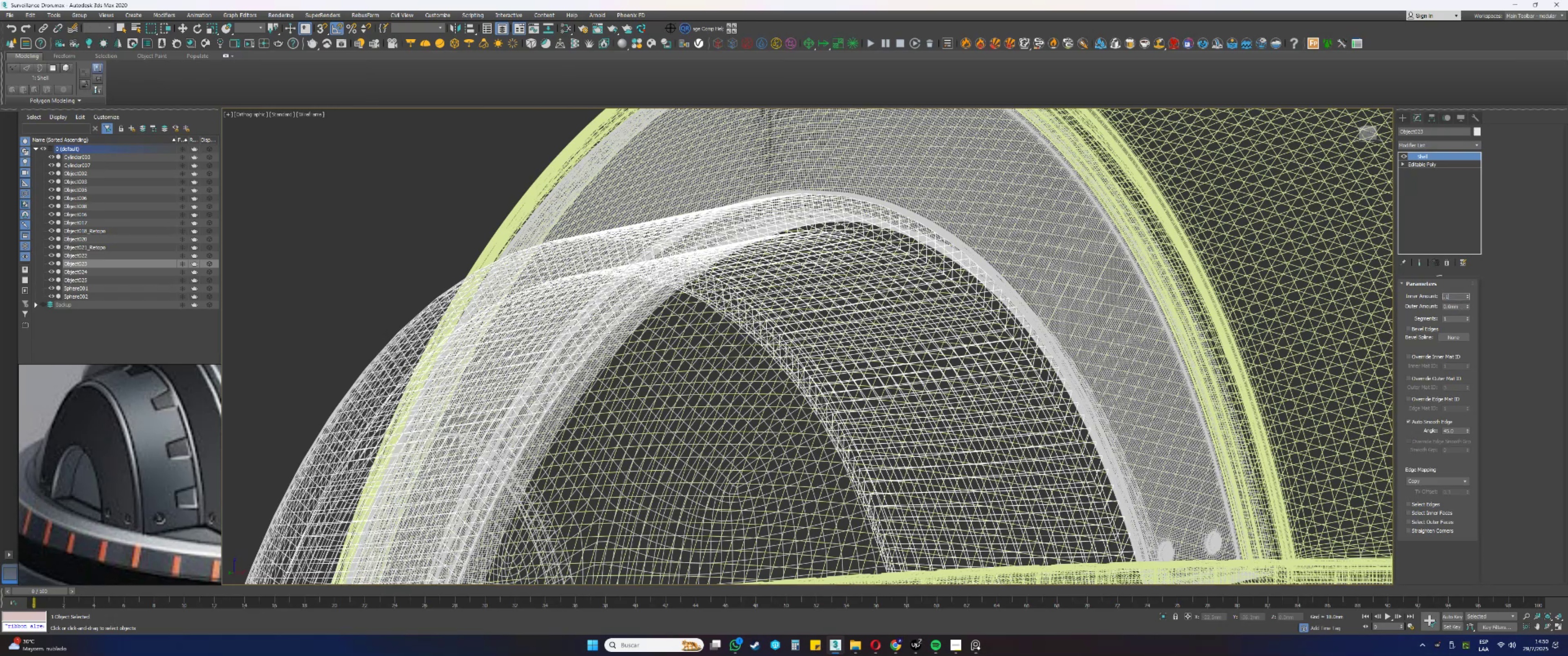 
key(NumpadEnter)
 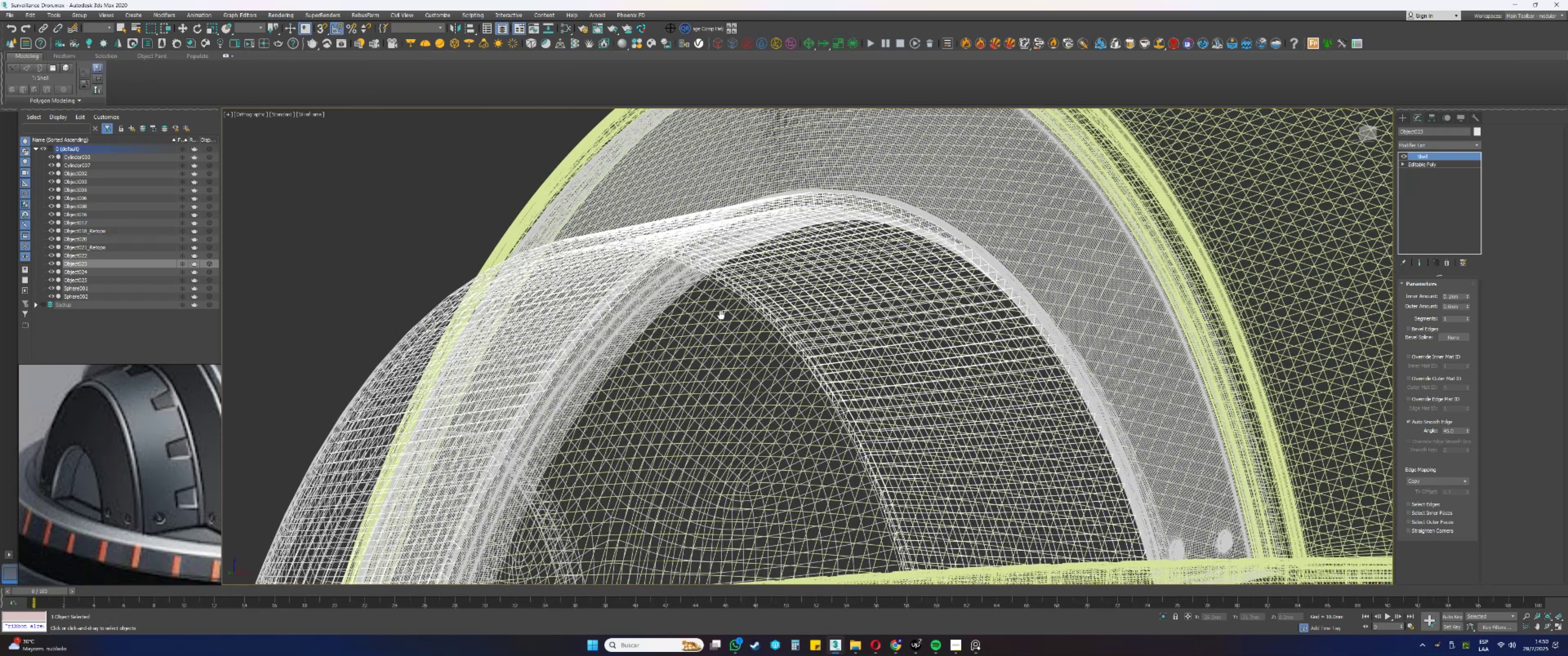 
key(F3)
 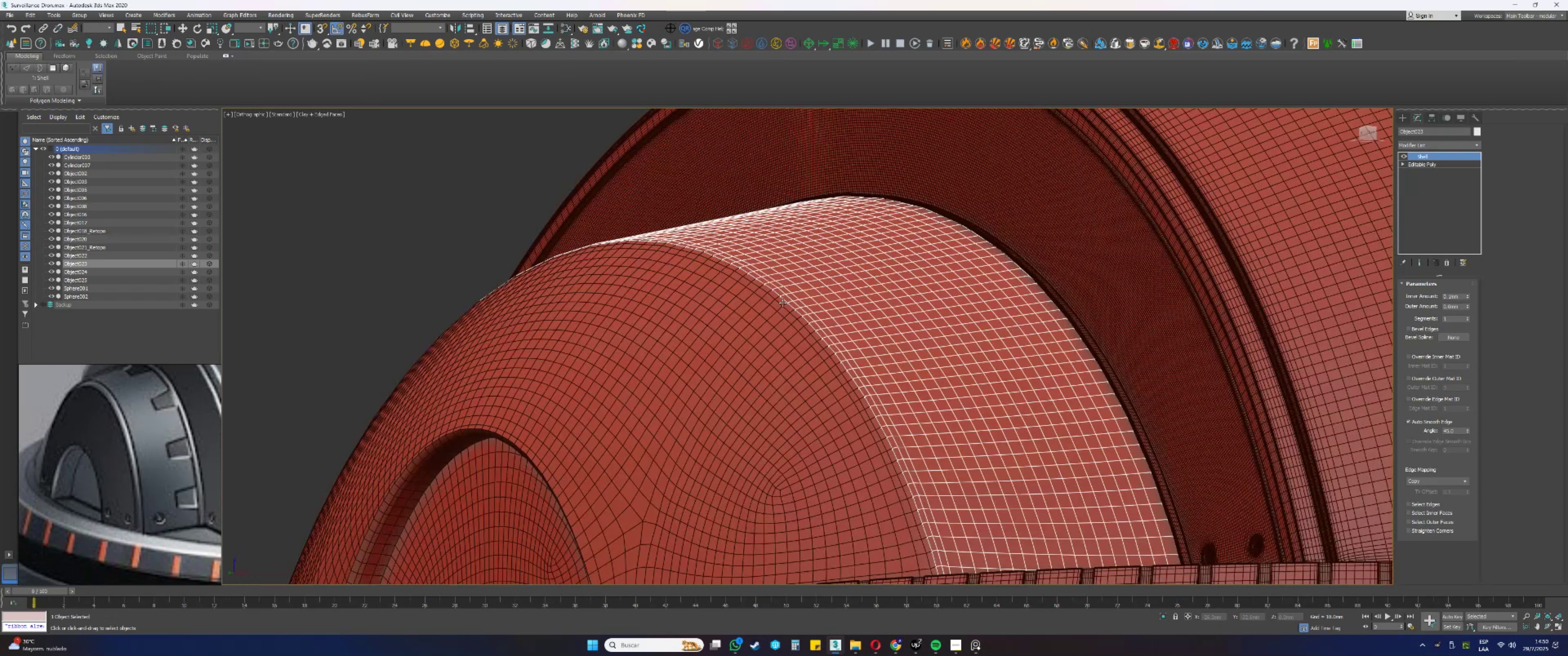 
key(Alt+AltLeft)
 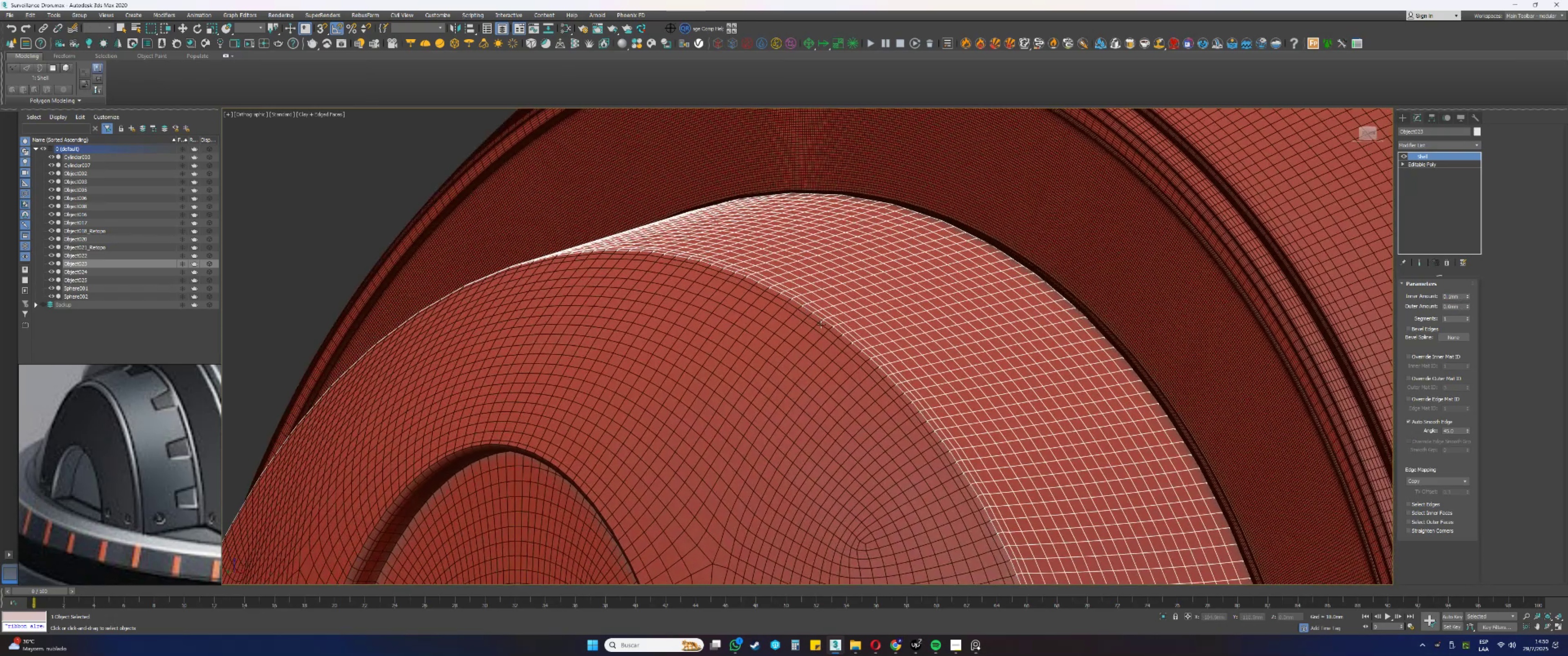 
scroll: coordinate [854, 338], scroll_direction: up, amount: 3.0
 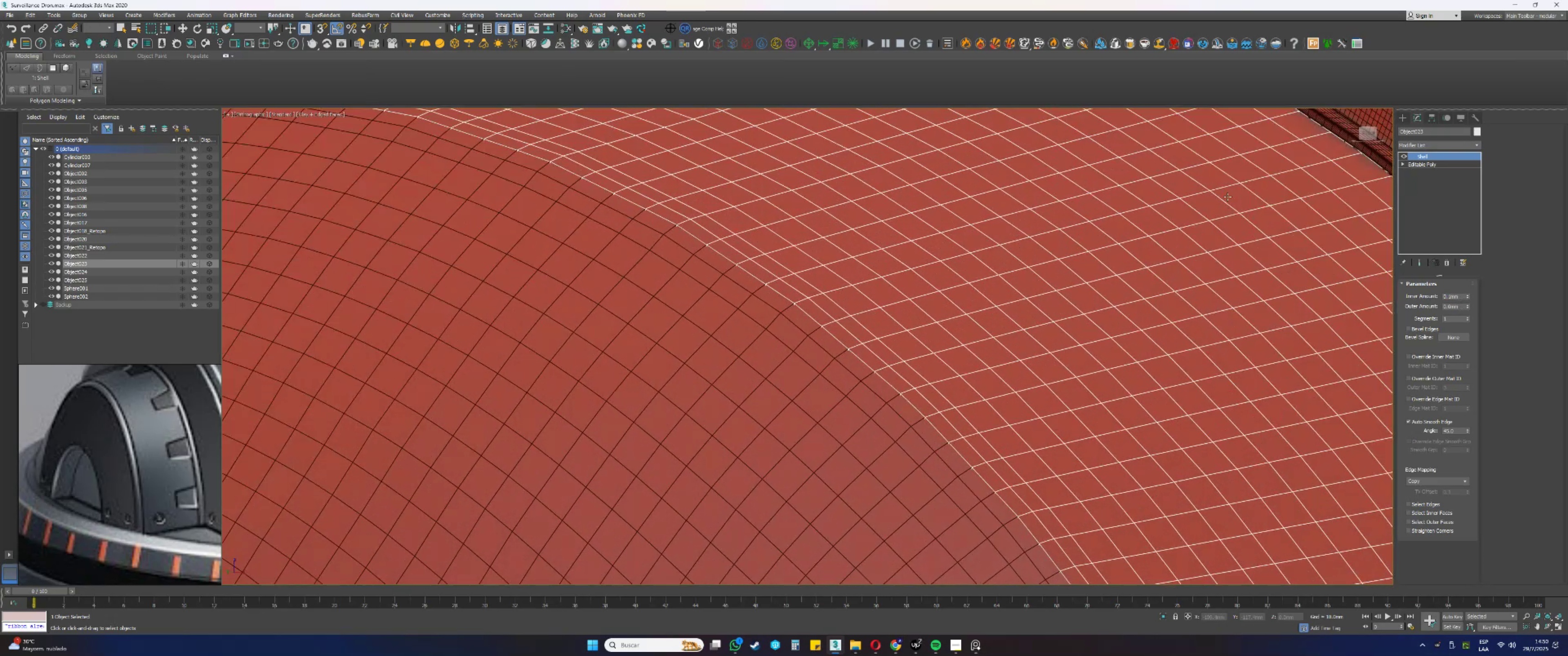 
scroll: coordinate [1094, 492], scroll_direction: down, amount: 2.0
 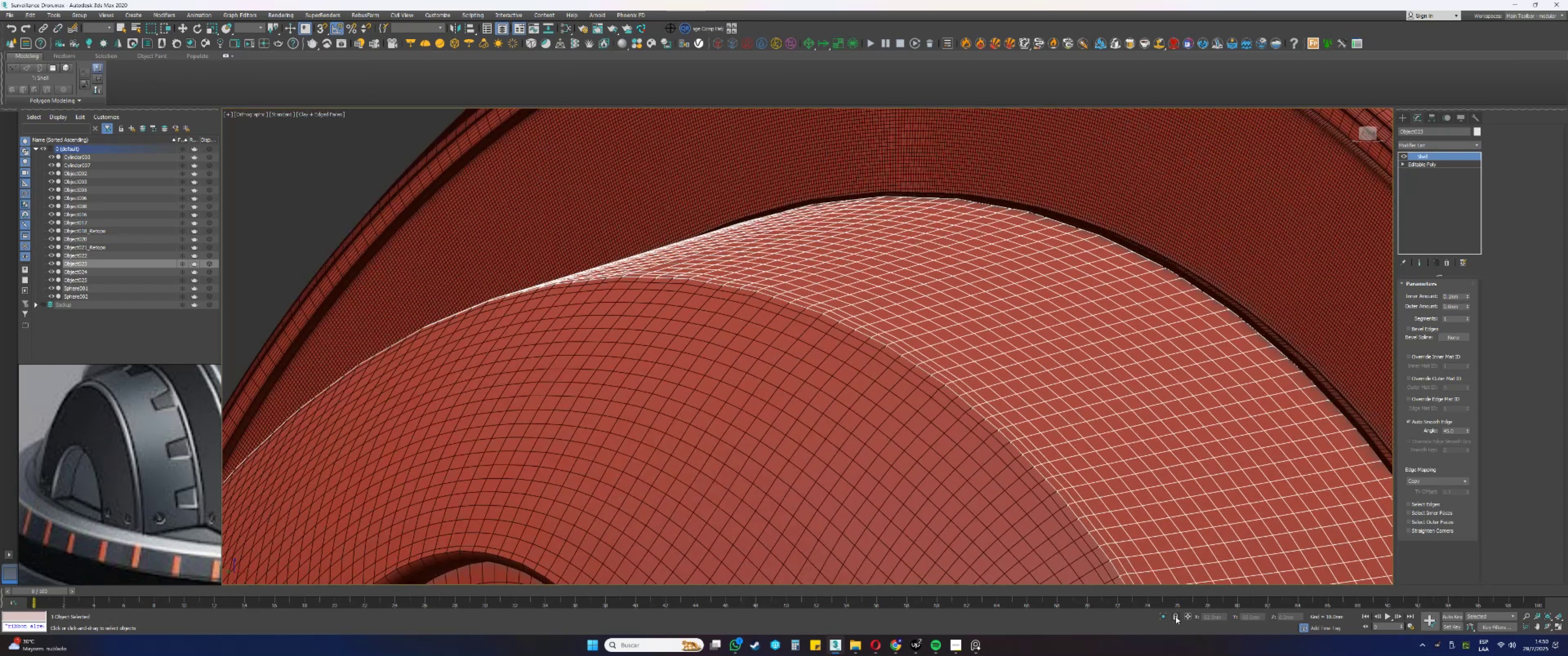 
left_click([1163, 614])
 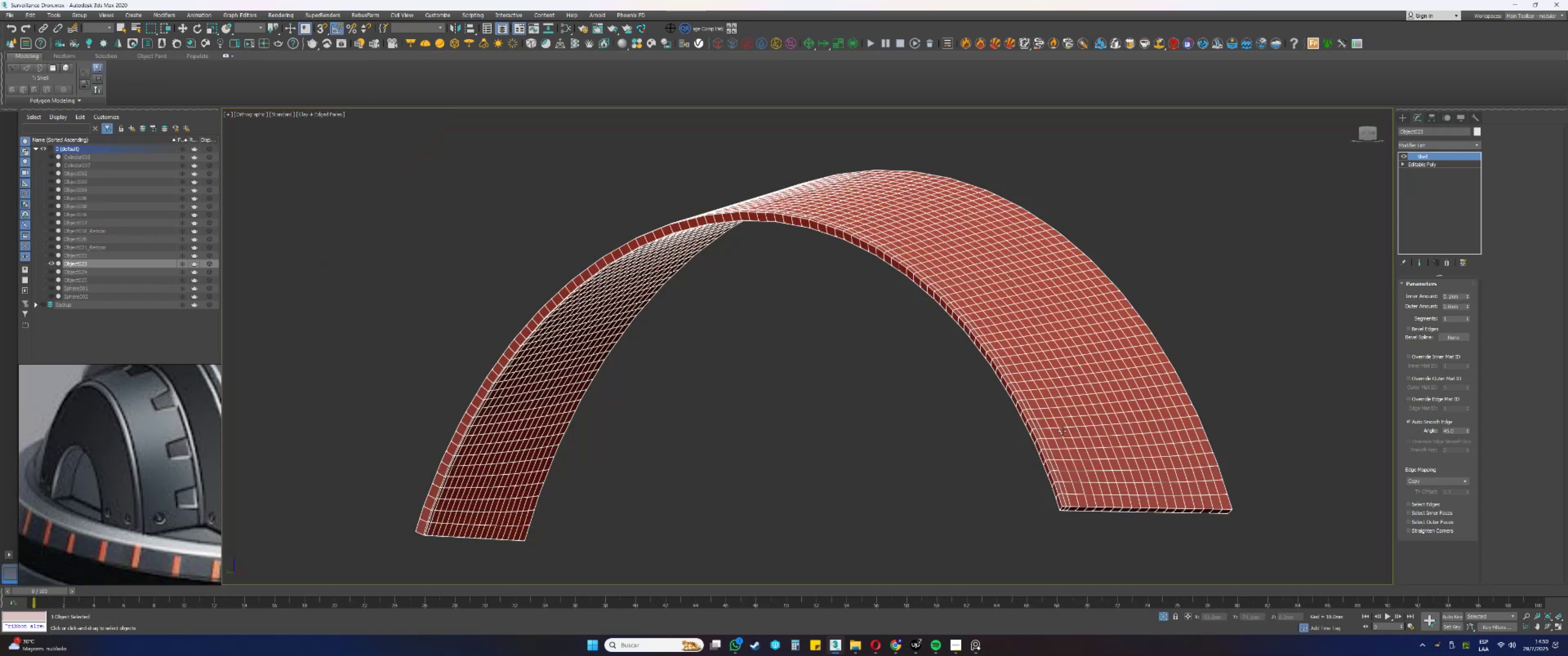 
key(Alt+AltLeft)
 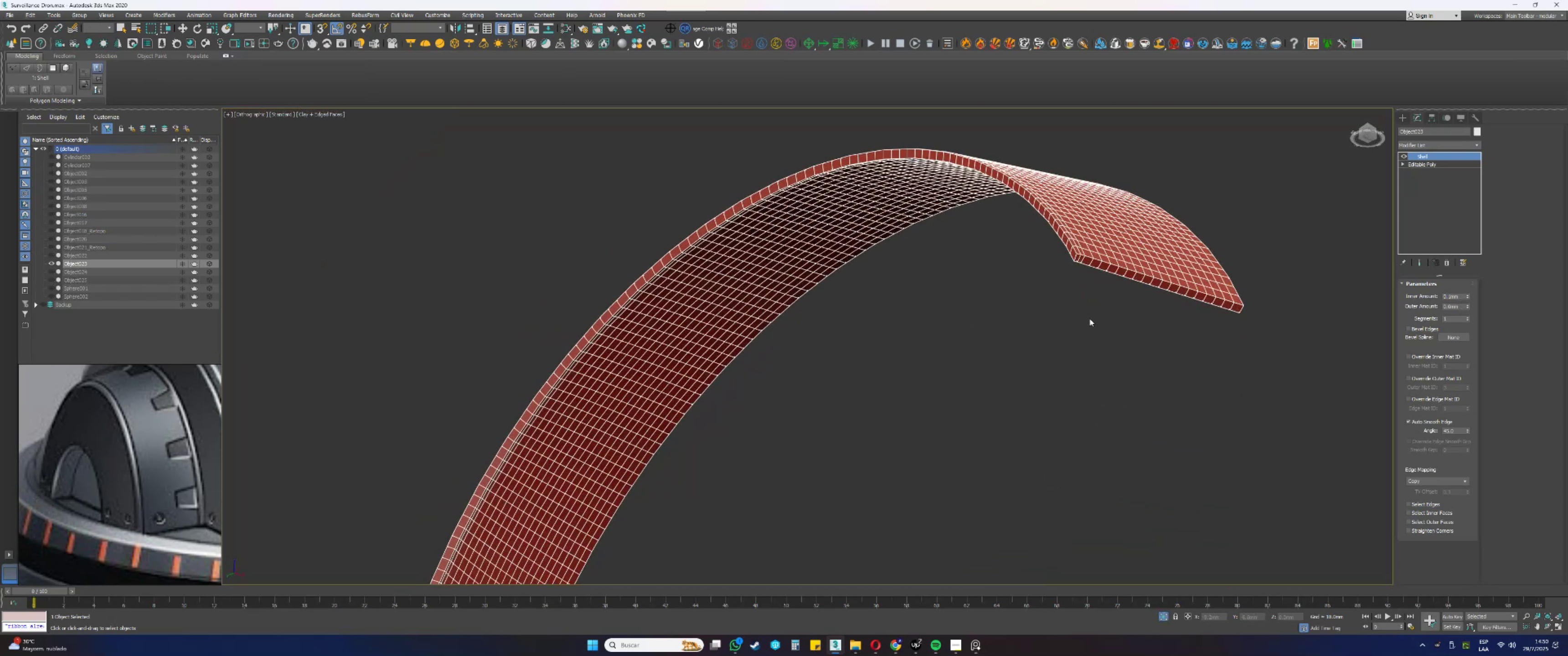 
scroll: coordinate [1150, 234], scroll_direction: up, amount: 4.0
 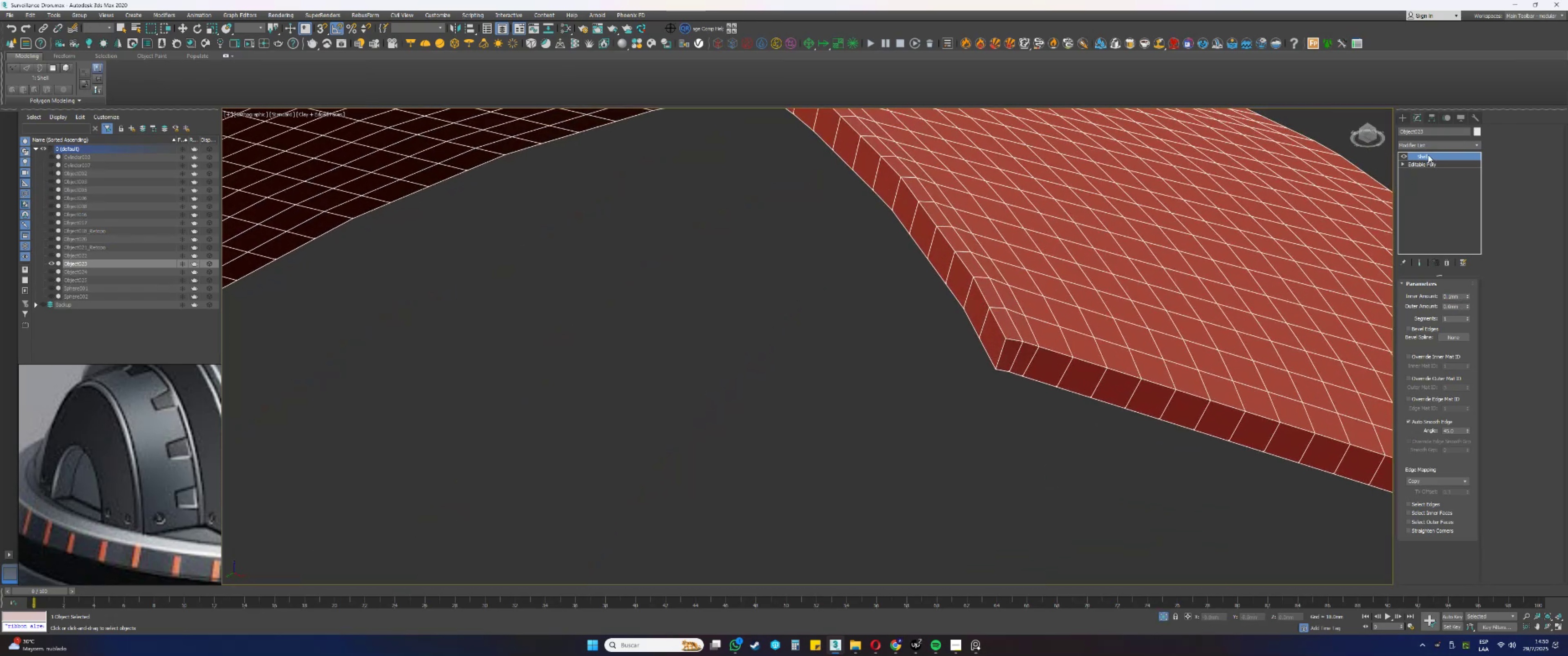 
left_click([1409, 143])
 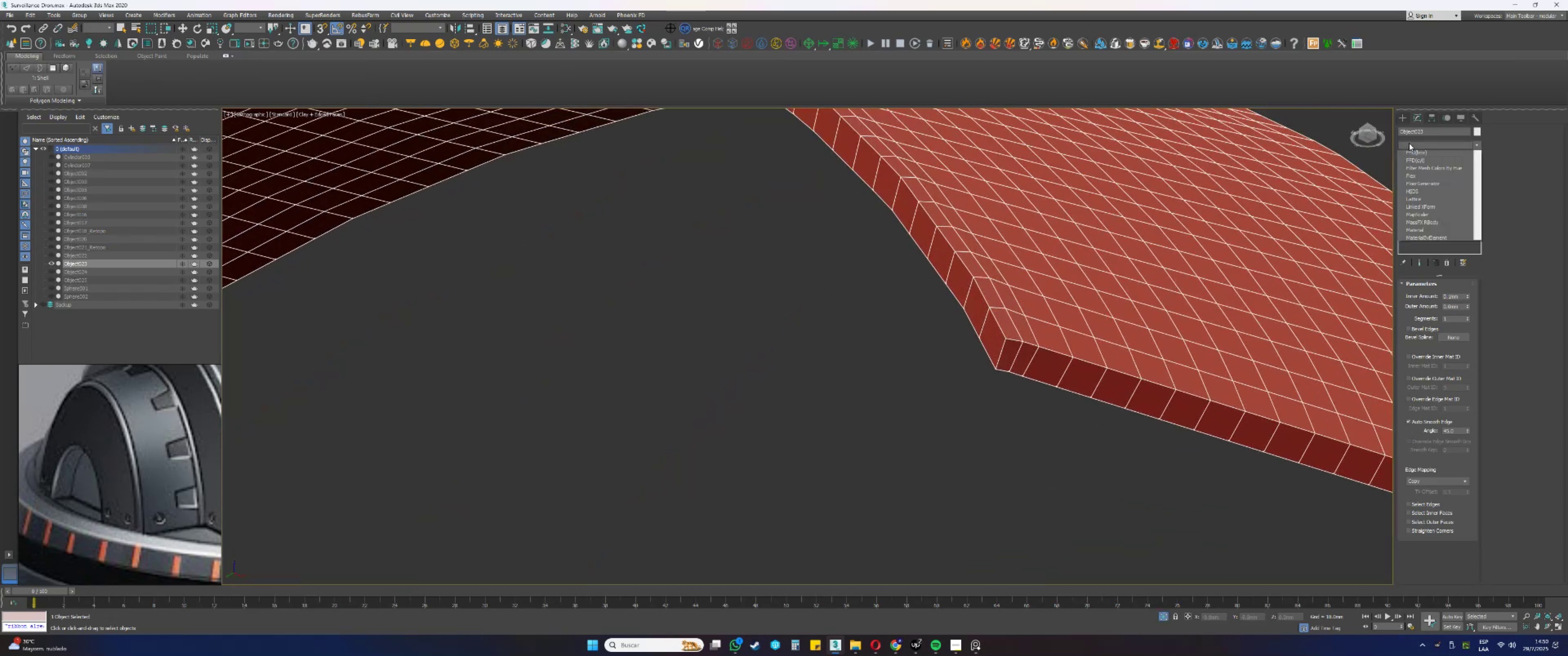 
type(e2)
 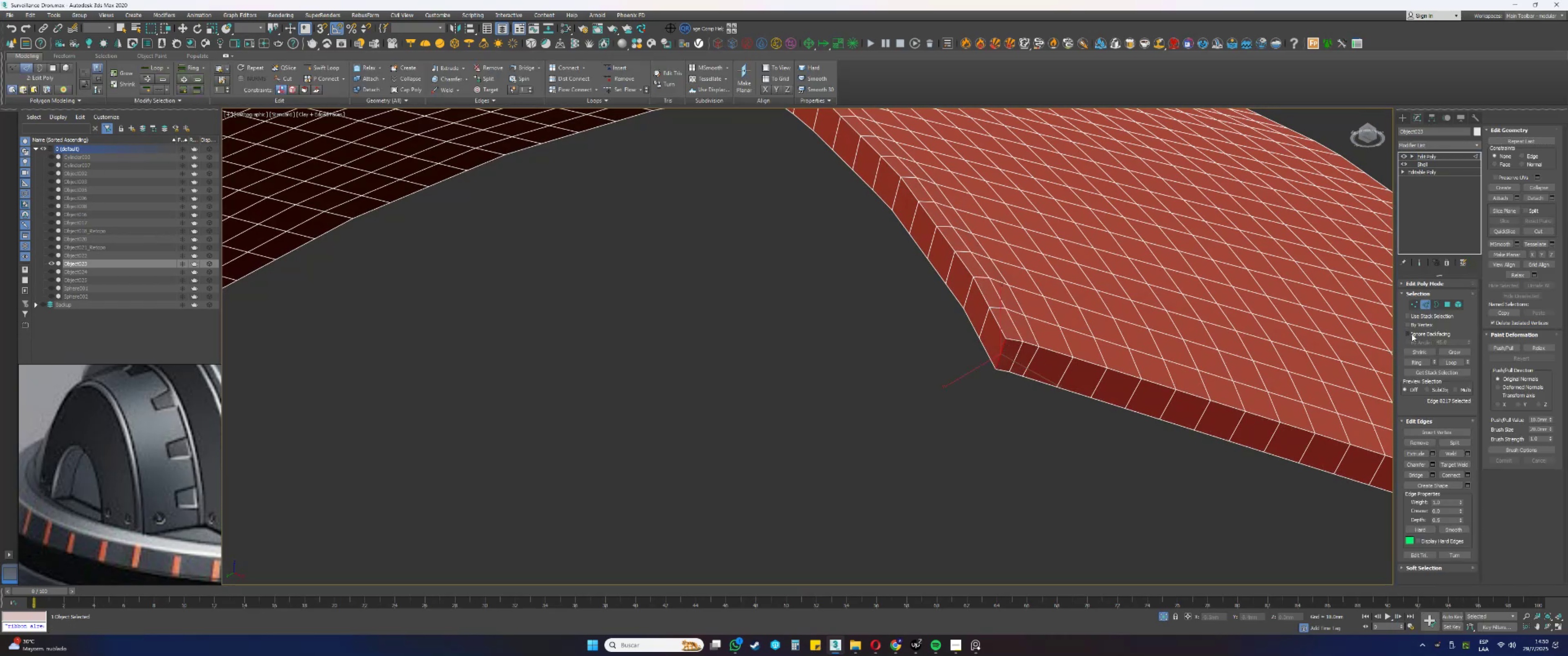 
left_click([1420, 362])
 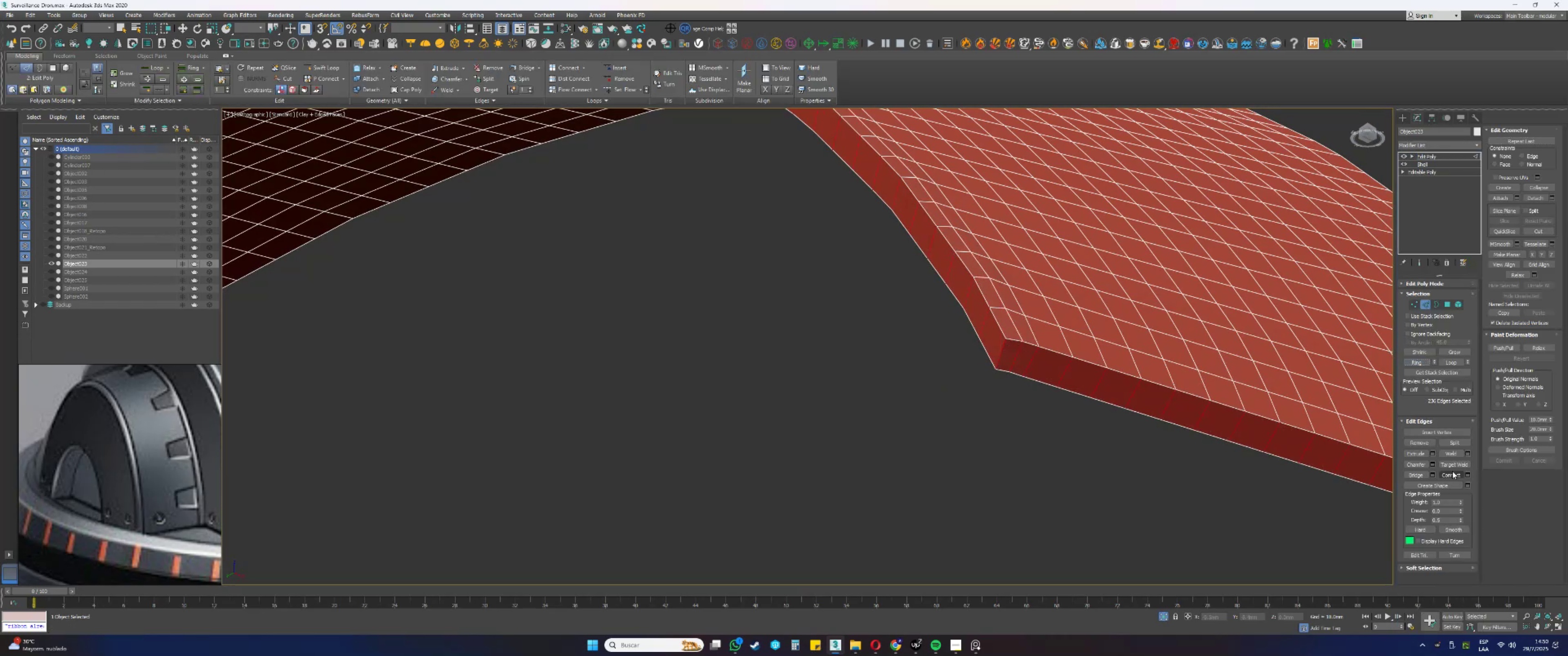 
left_click([1451, 472])
 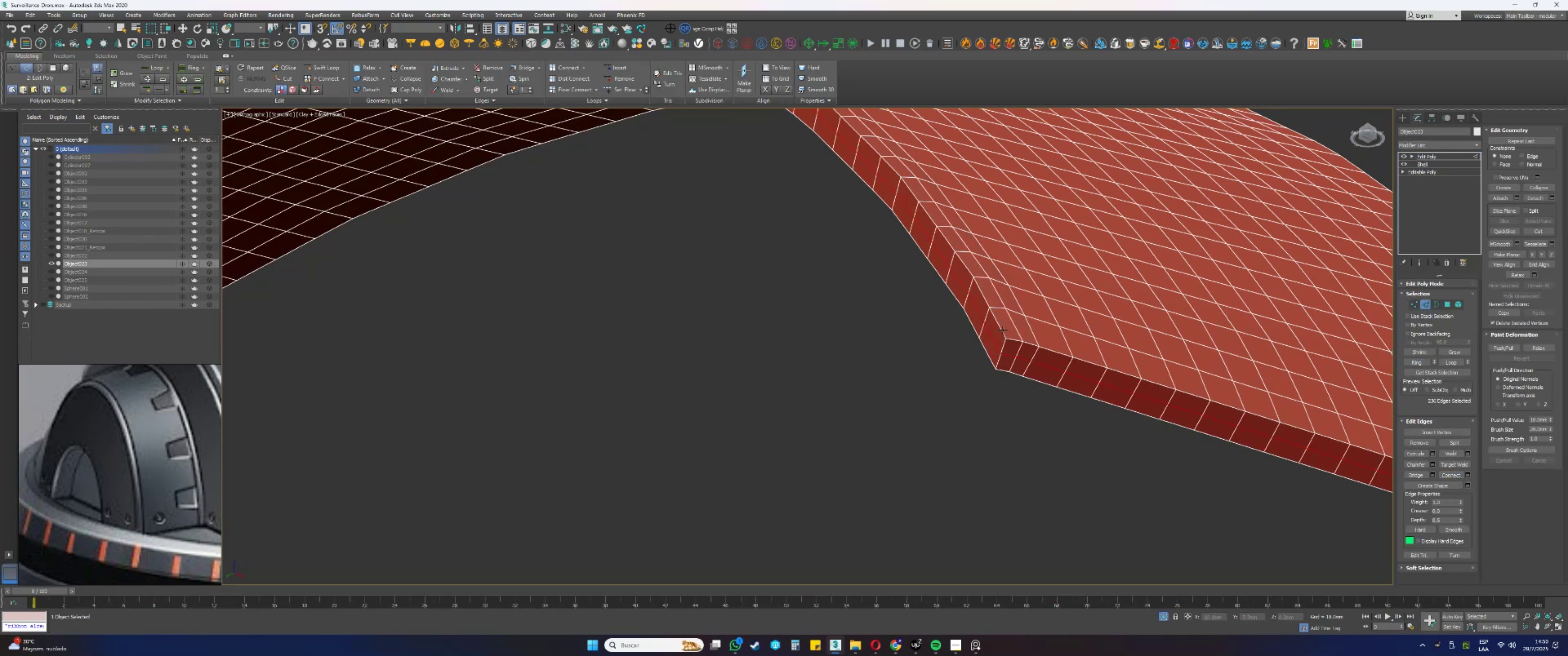 
double_click([1003, 329])
 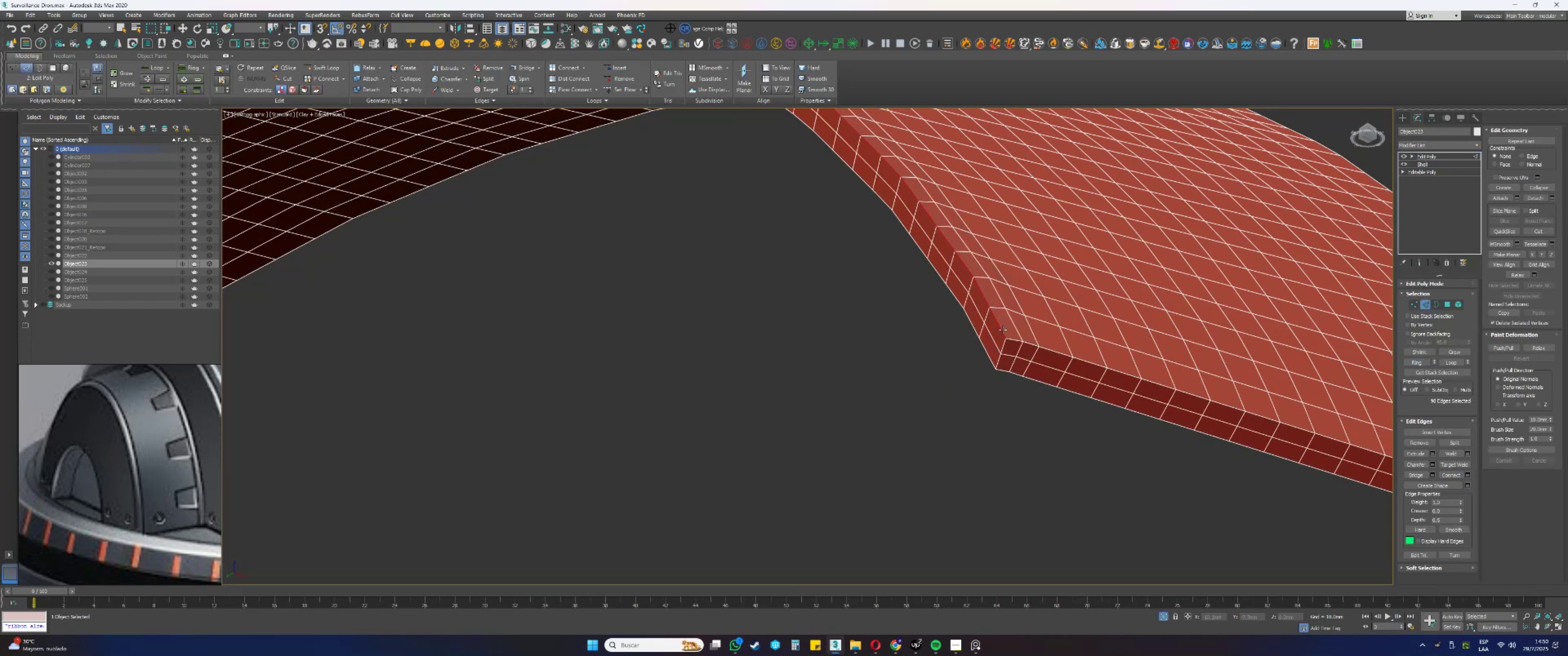 
left_click([1164, 611])
 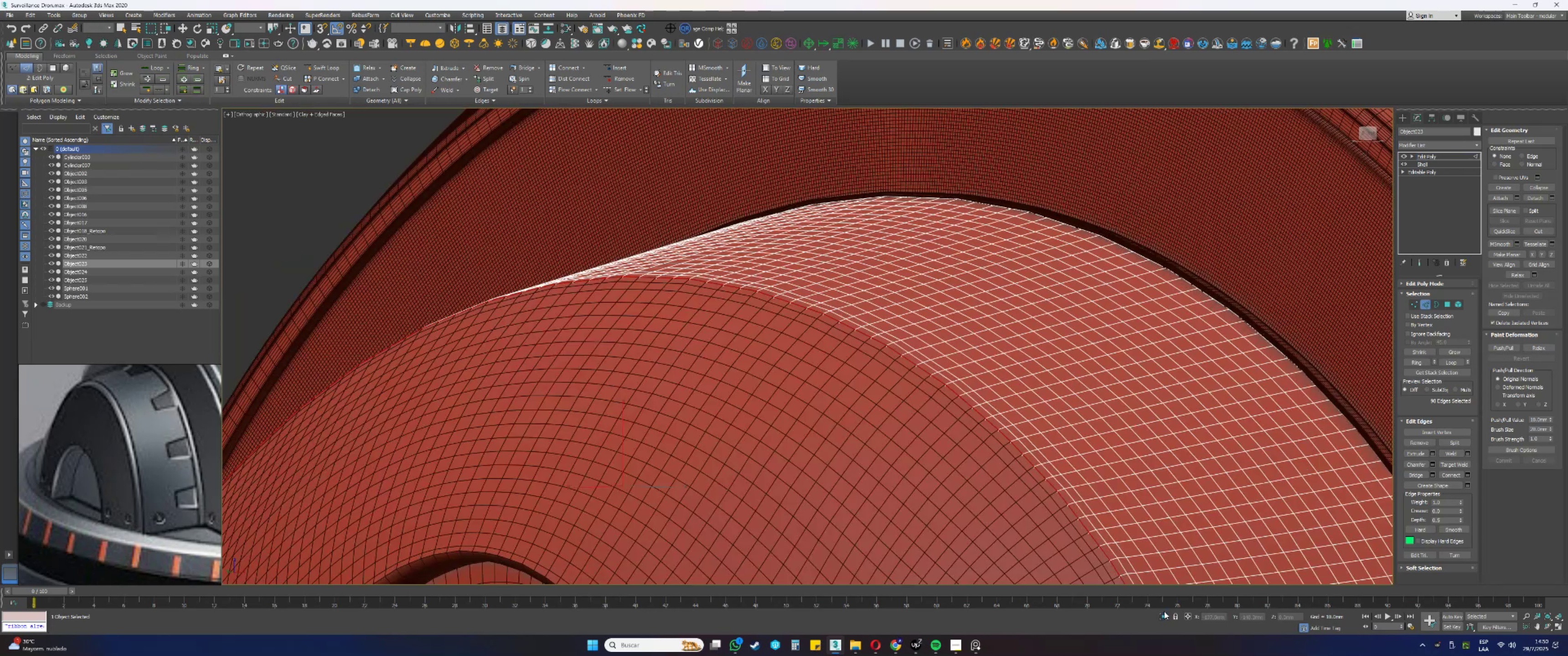 
scroll: coordinate [1080, 514], scroll_direction: down, amount: 3.0
 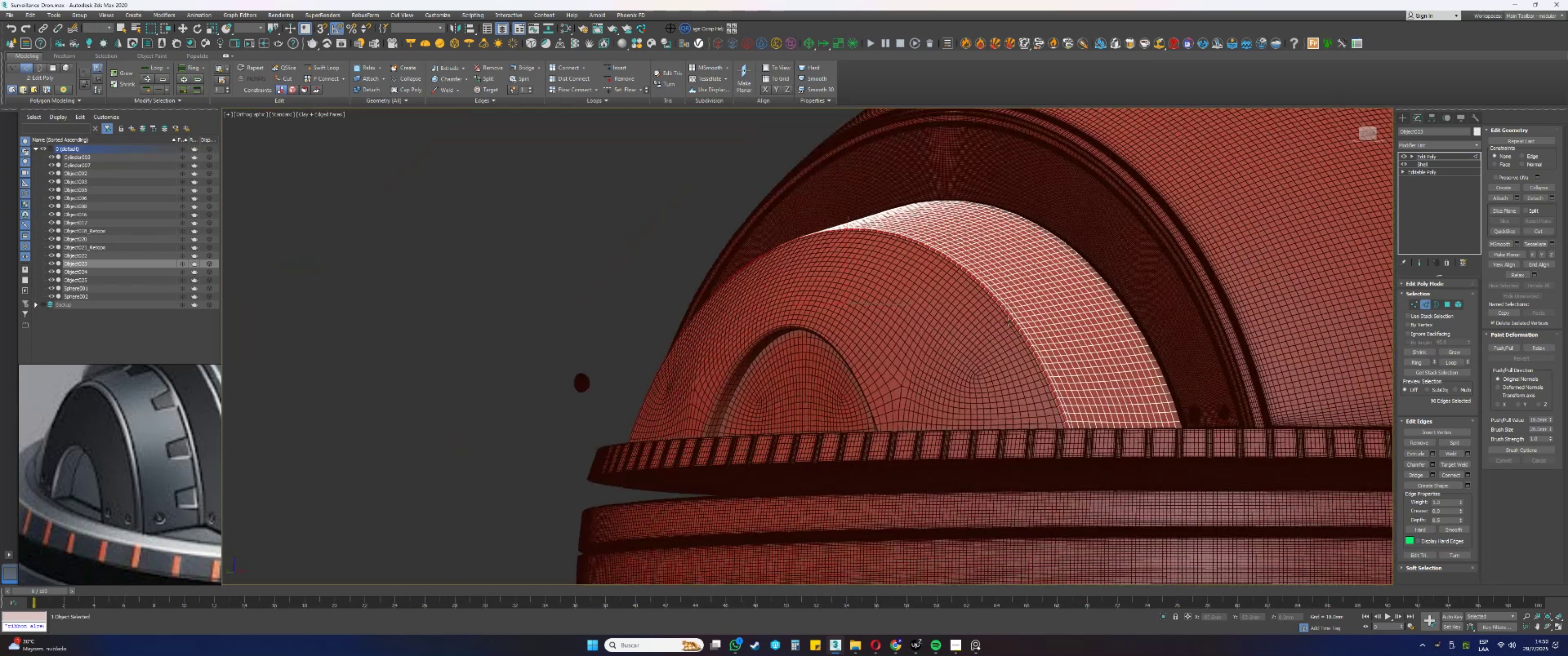 
scroll: coordinate [1065, 427], scroll_direction: up, amount: 2.0
 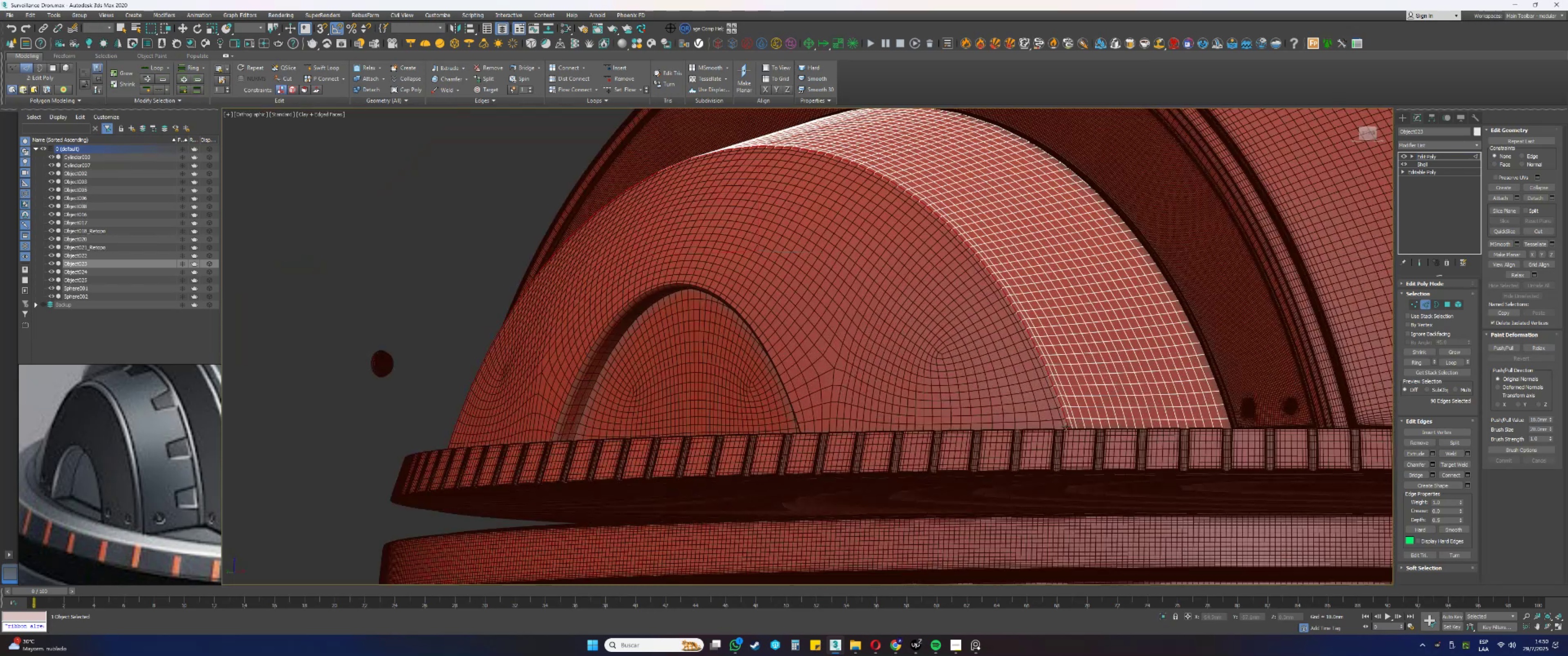 
key(Alt+AltLeft)
 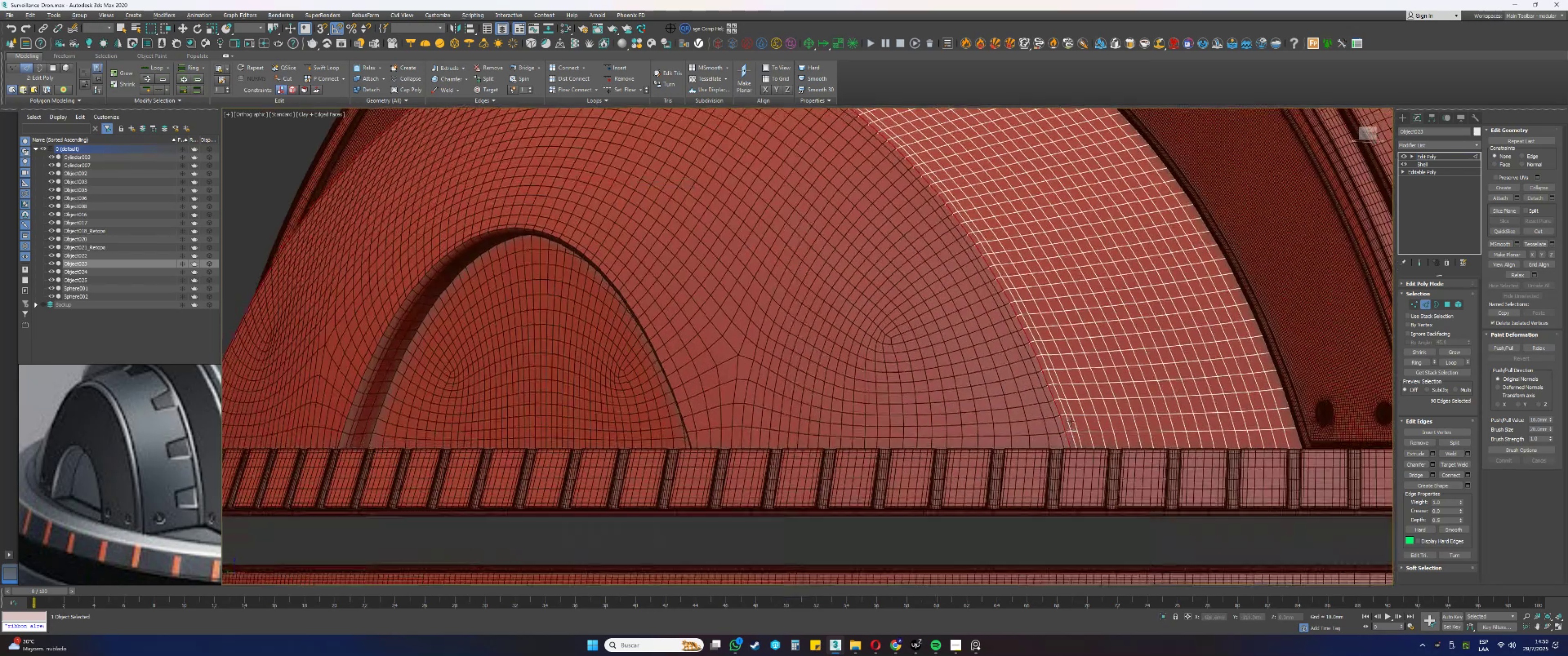 
key(Alt+AltLeft)
 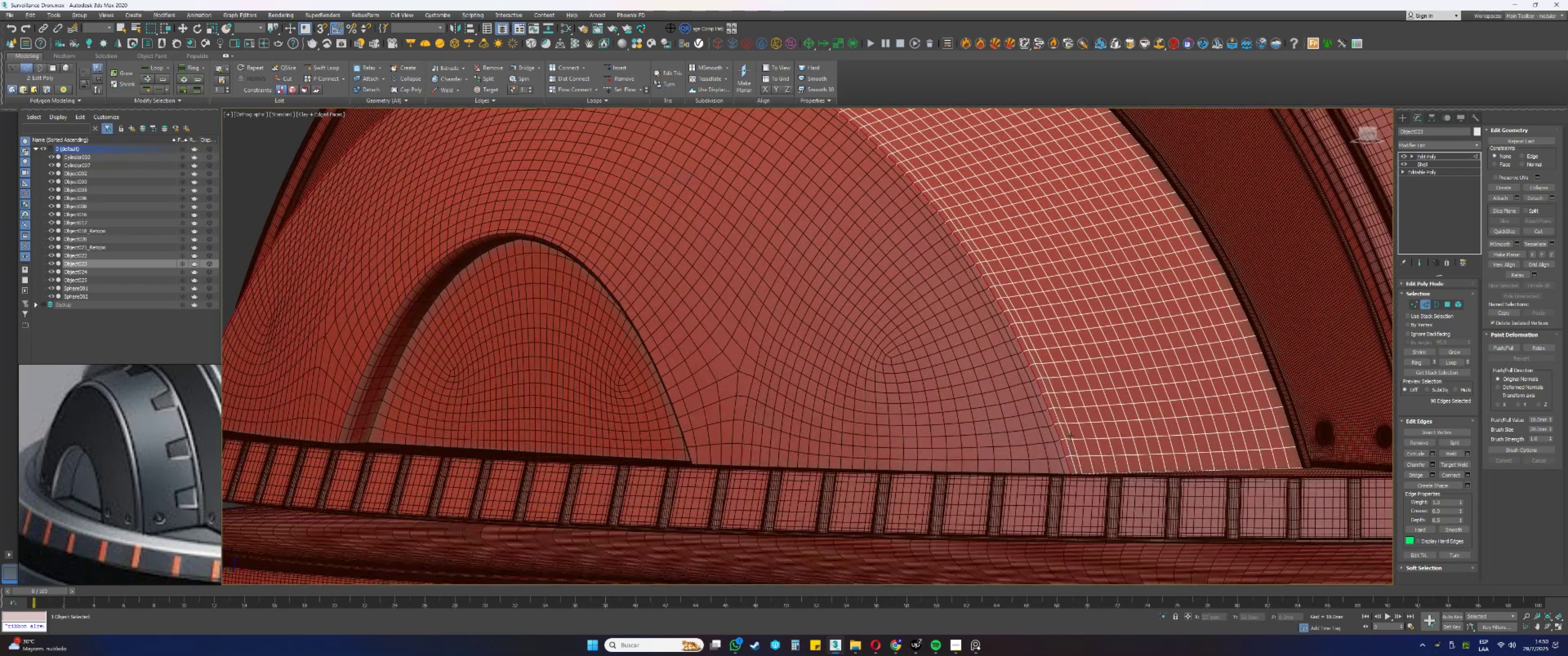 
key(Alt+AltLeft)
 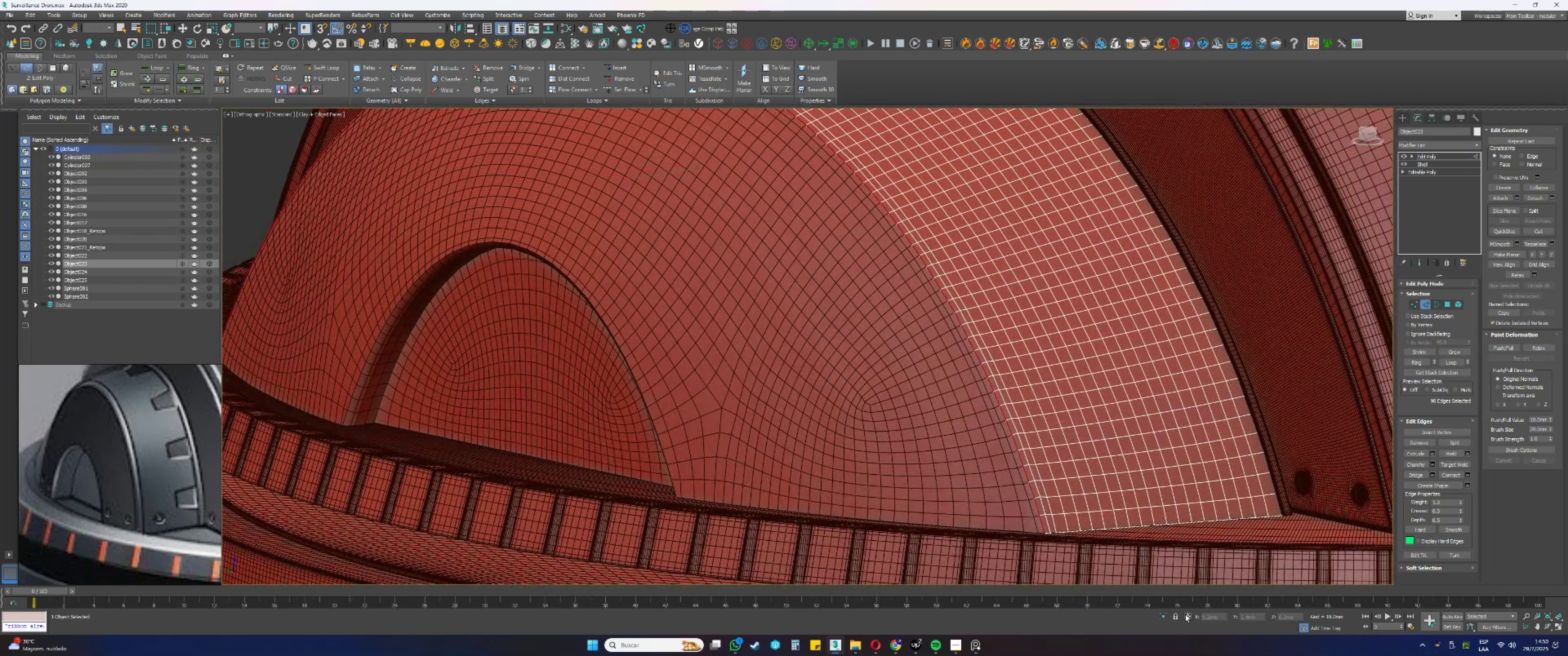 
left_click([1166, 615])
 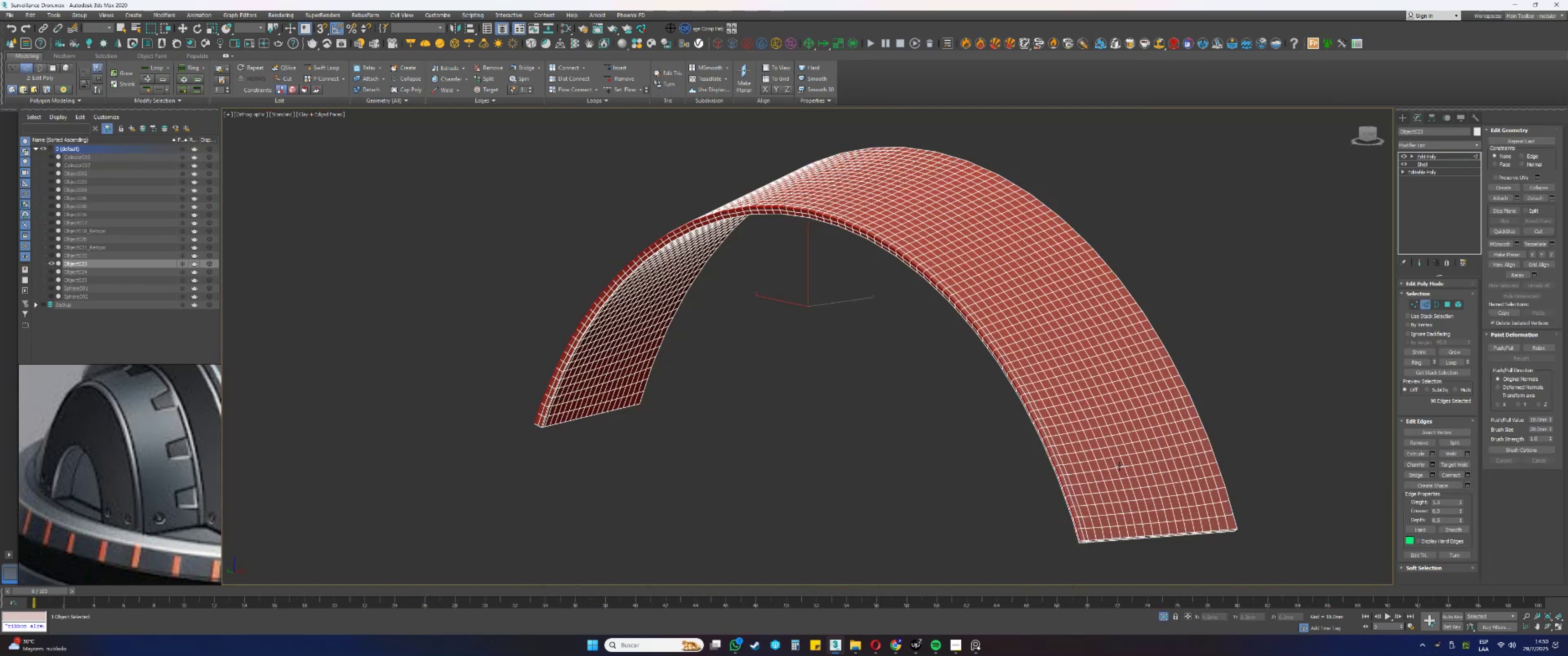 
scroll: coordinate [1109, 464], scroll_direction: down, amount: 1.0
 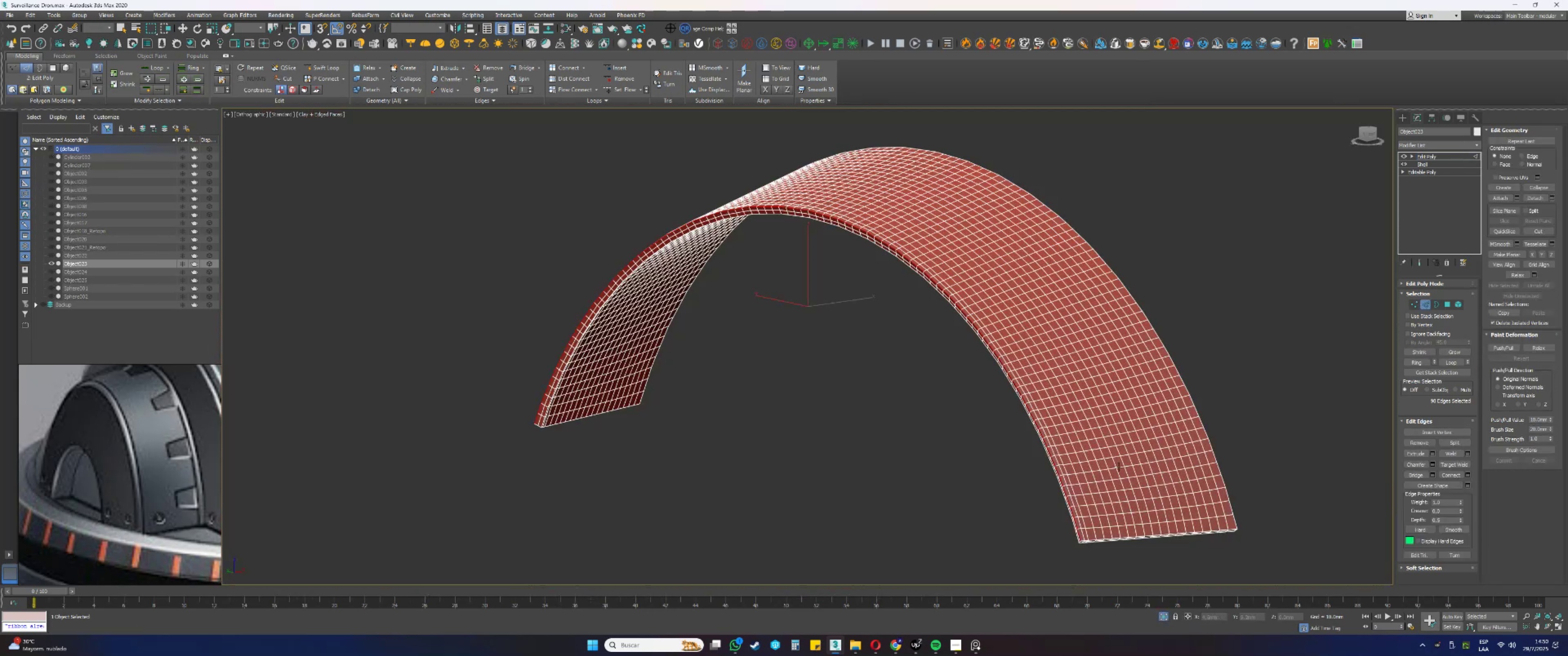 
key(Alt+AltLeft)
 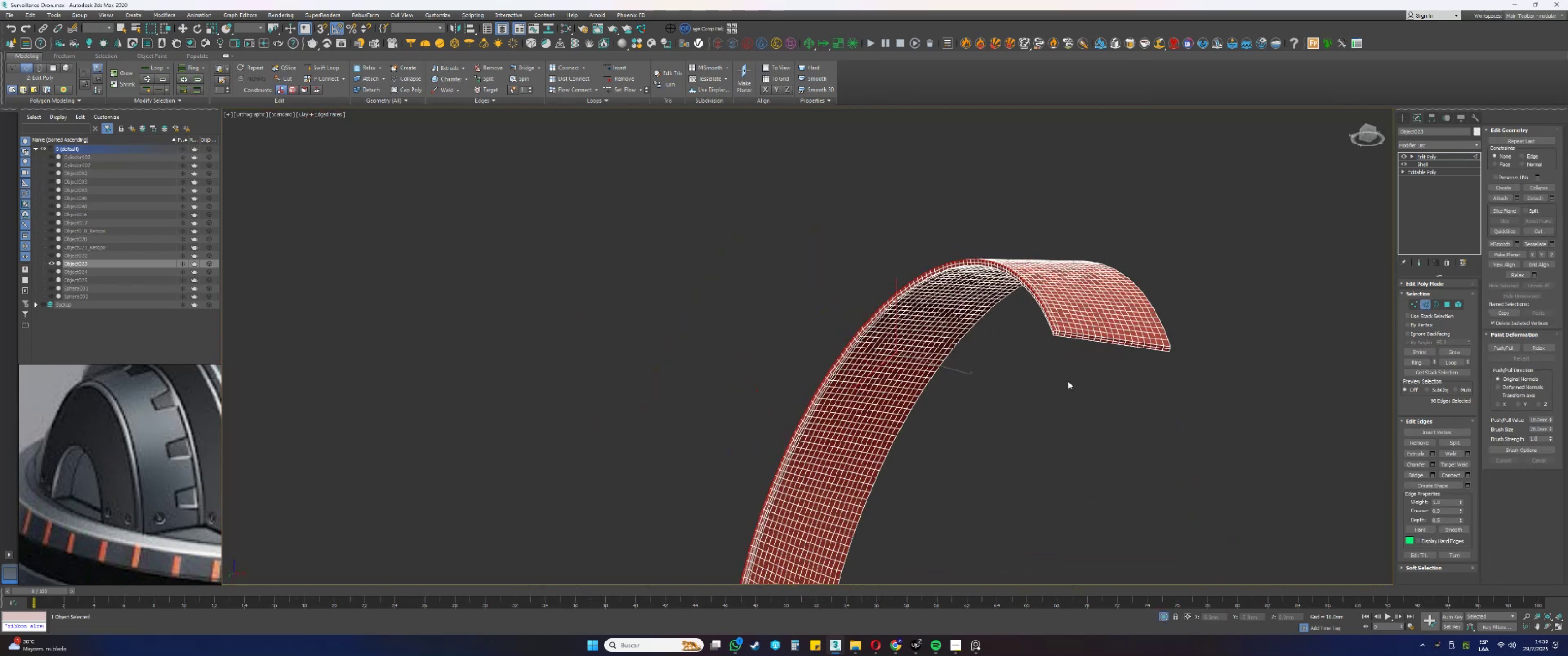 
scroll: coordinate [1057, 326], scroll_direction: up, amount: 6.0
 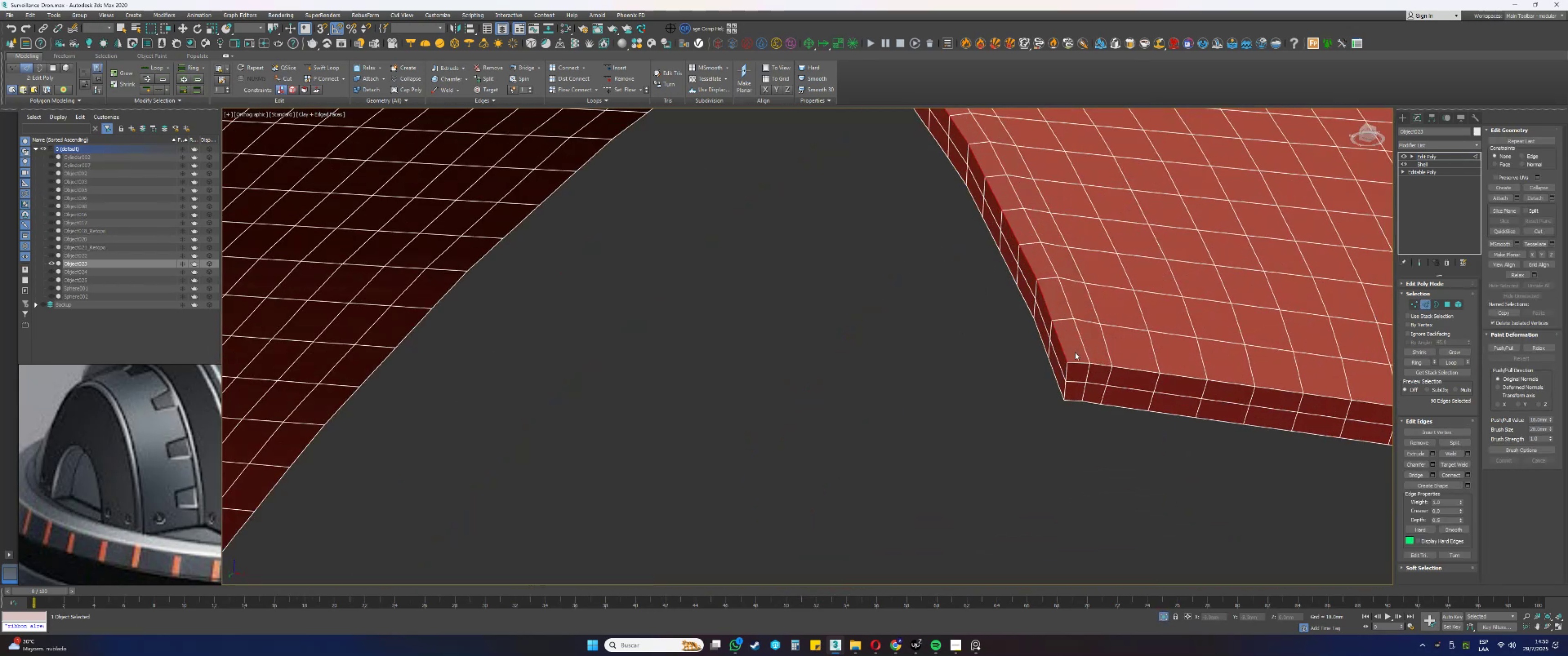 
hold_key(key=ControlLeft, duration=0.48)
double_click([1079, 364])
 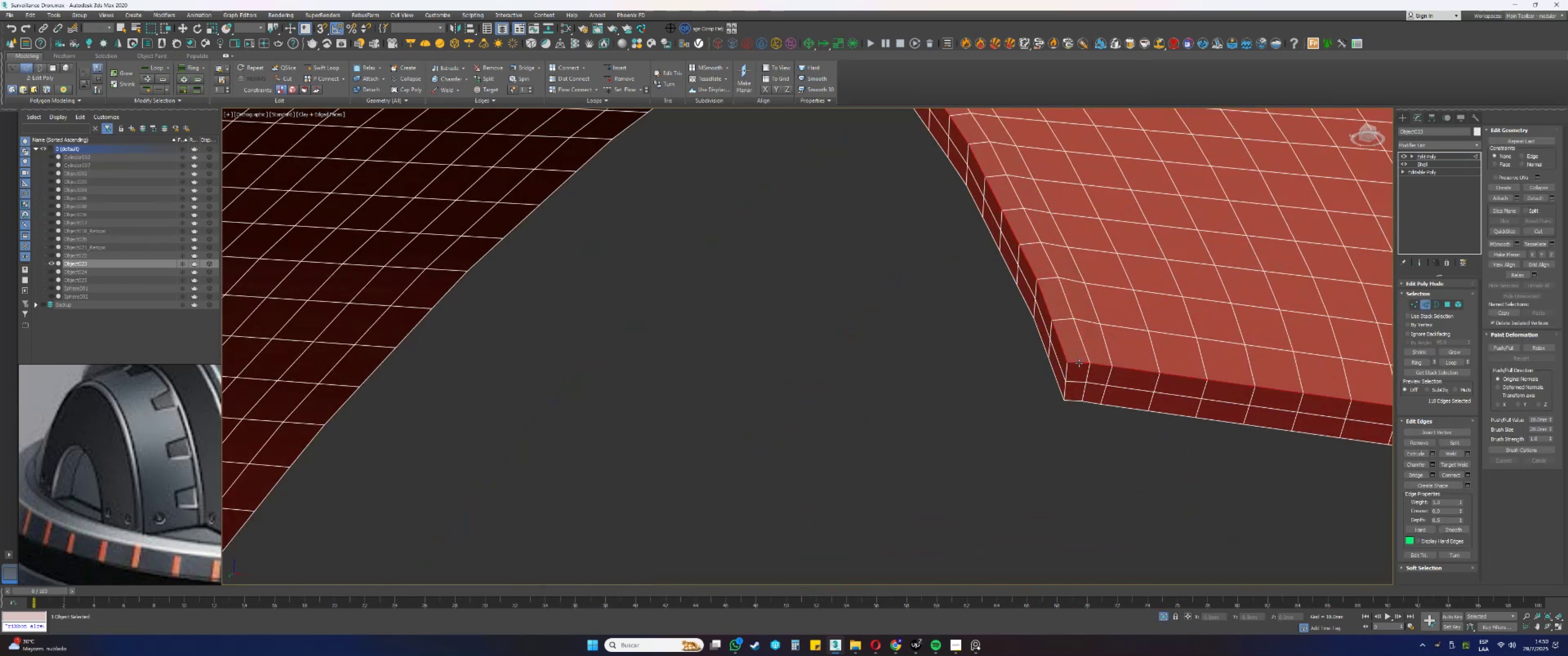 
scroll: coordinate [1073, 359], scroll_direction: down, amount: 6.0
 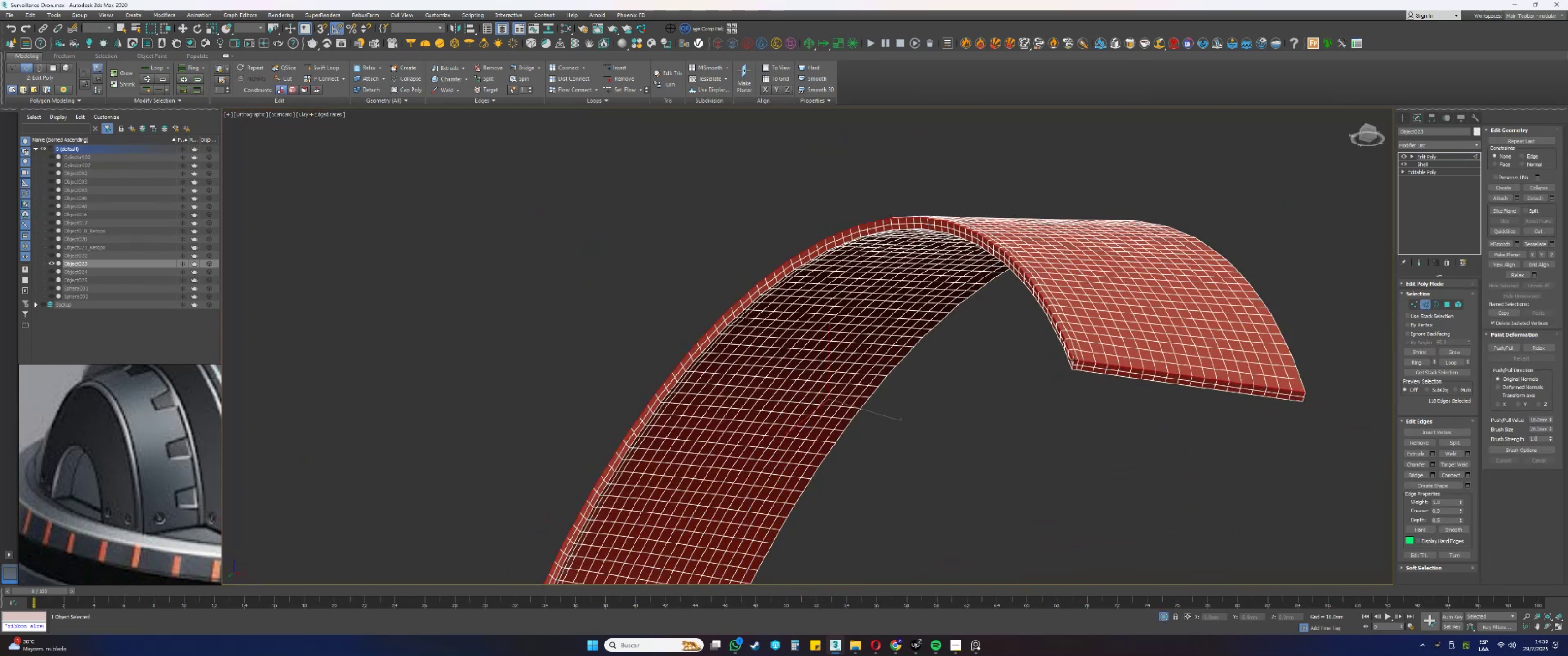 
hold_key(key=AltLeft, duration=0.48)
 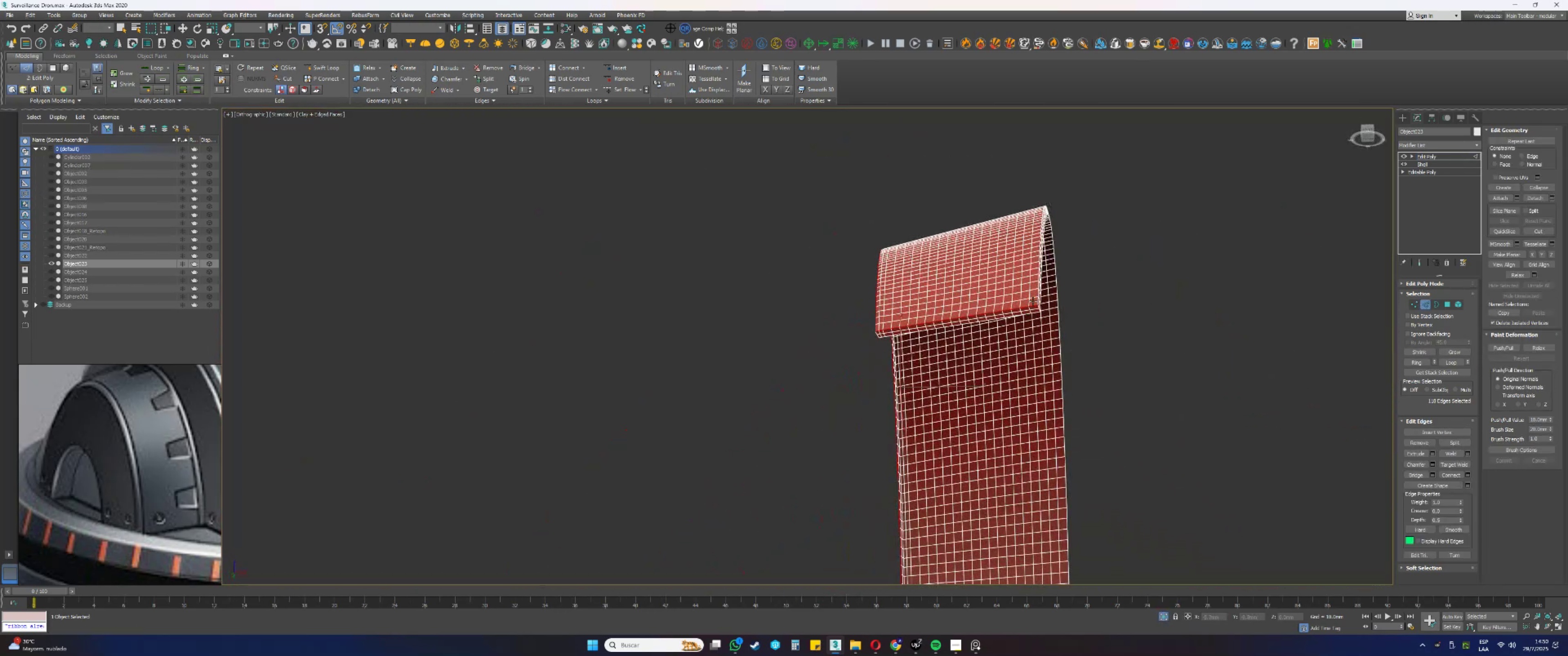 
hold_key(key=AltLeft, duration=0.45)
 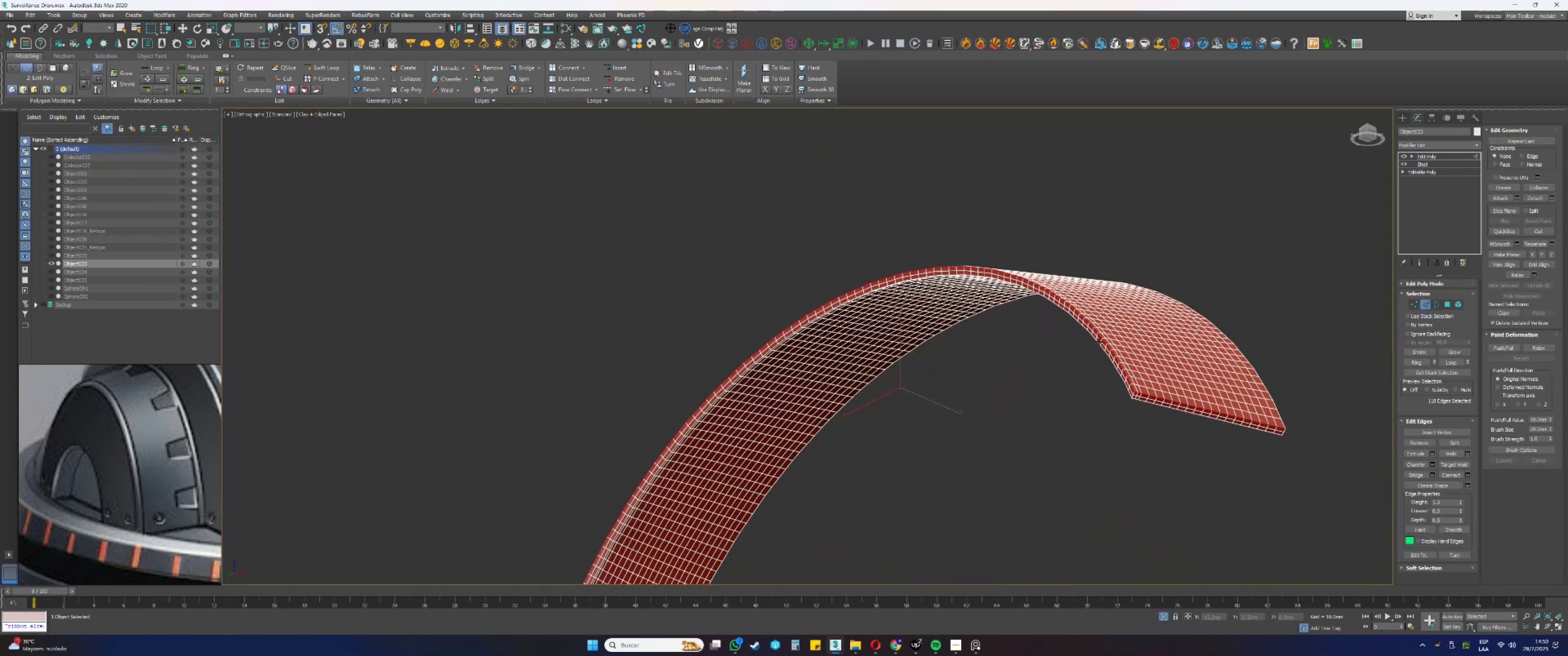 
scroll: coordinate [1087, 377], scroll_direction: up, amount: 4.0
 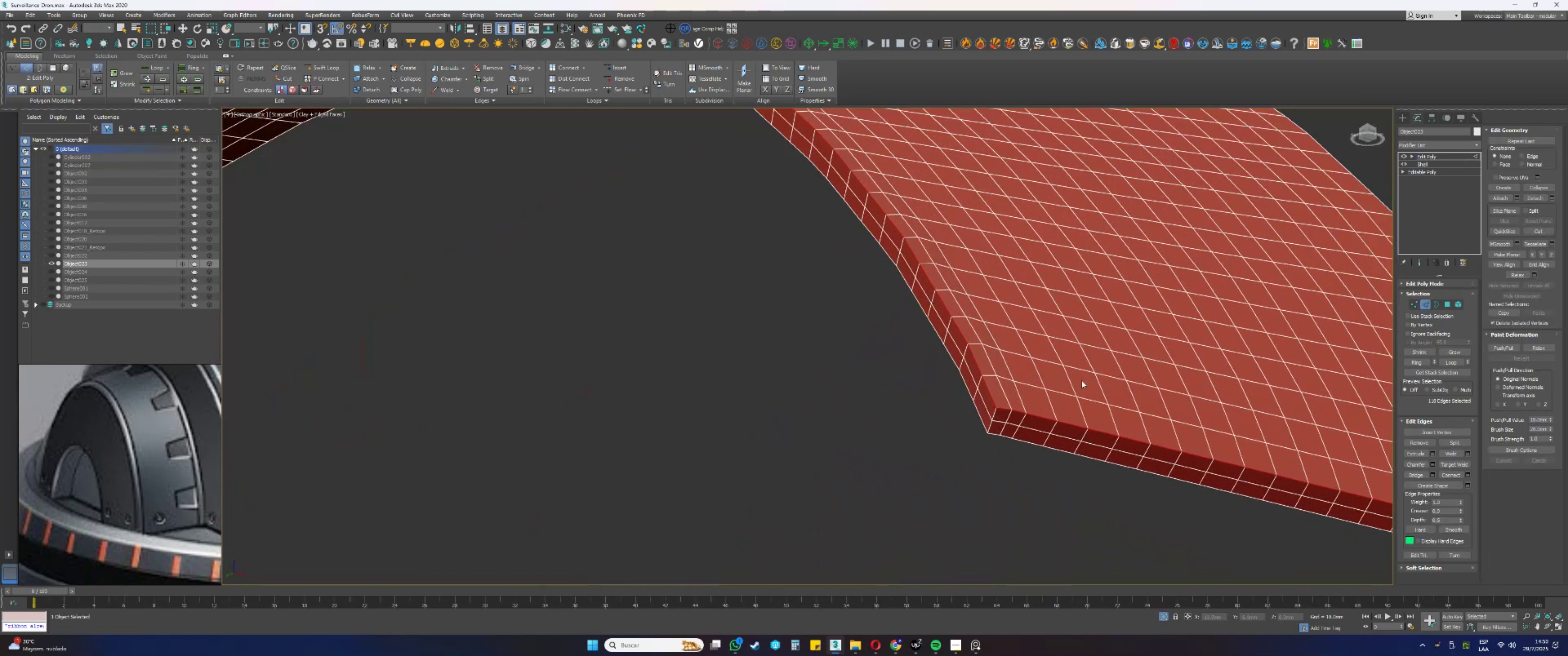 
key(4)
 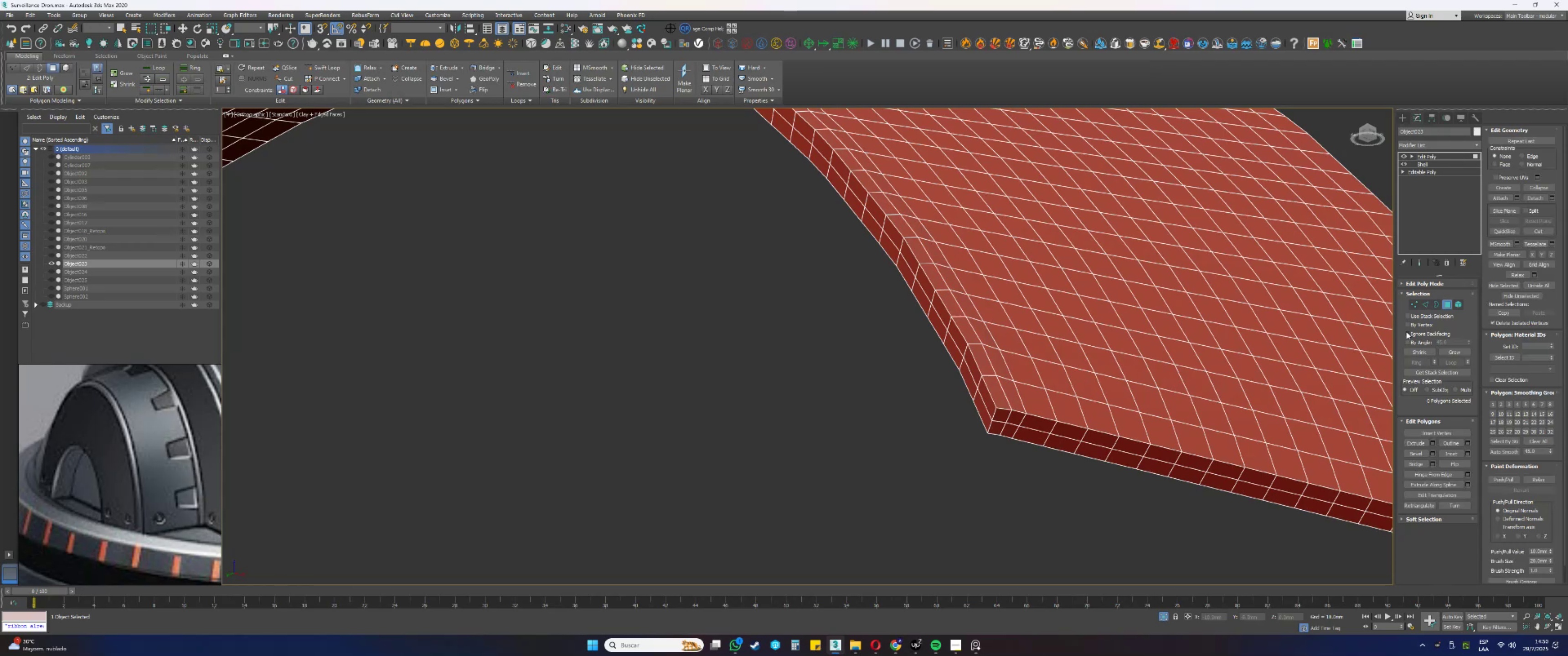 
left_click([1414, 339])
 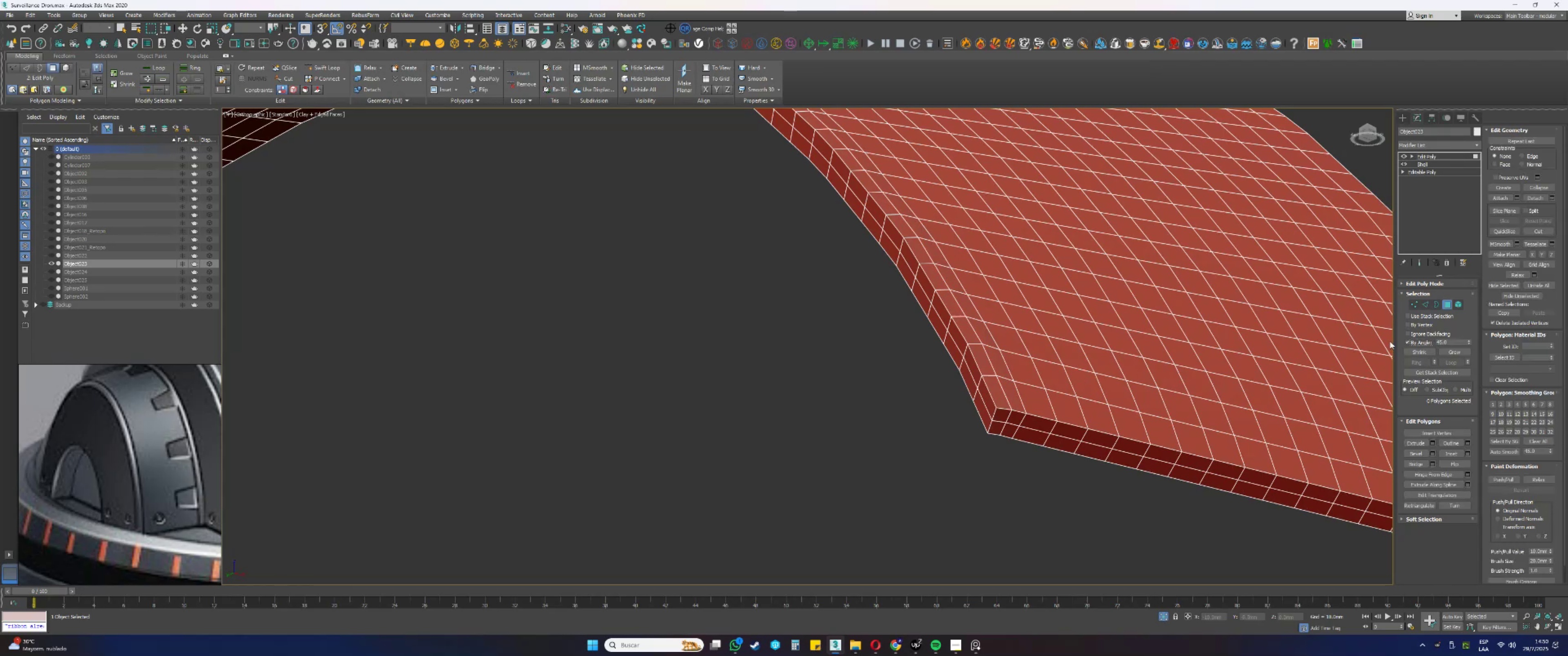 
scroll: coordinate [829, 345], scroll_direction: down, amount: 4.0
 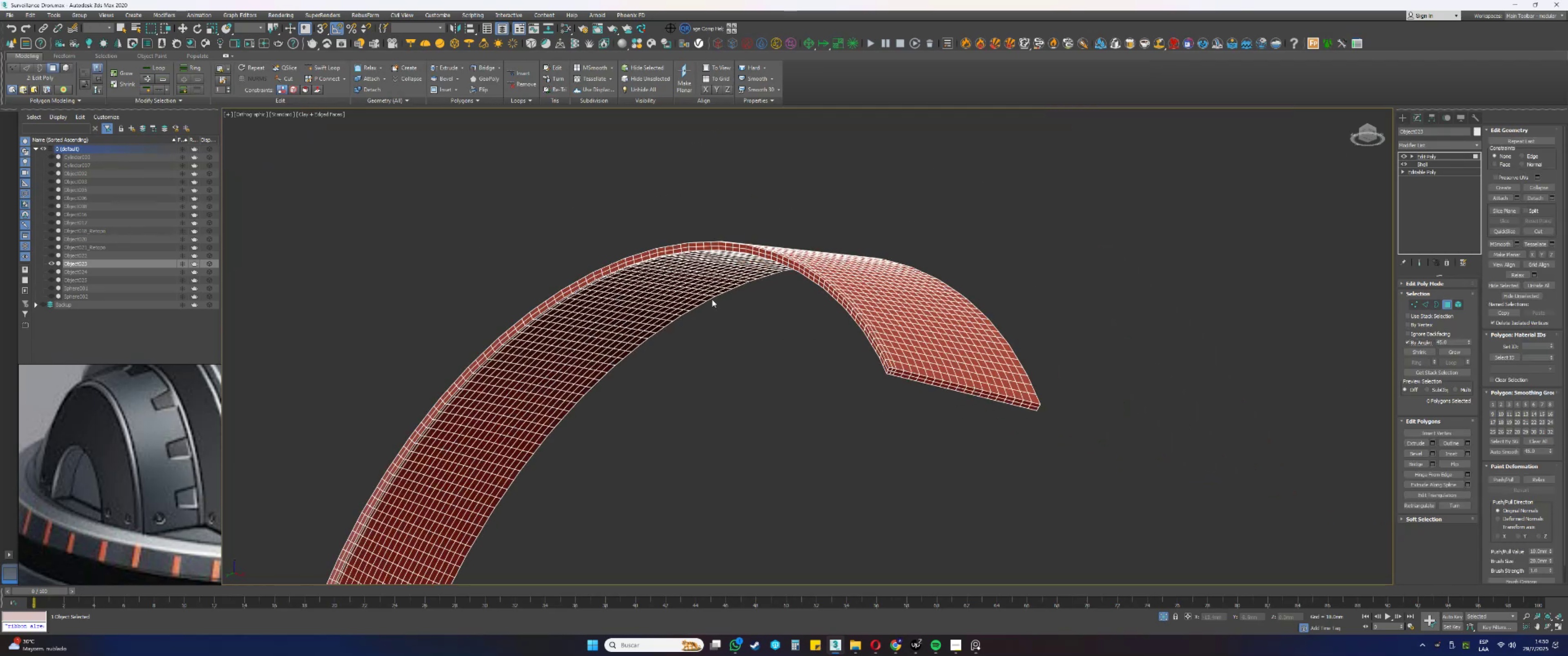 
left_click([687, 288])
 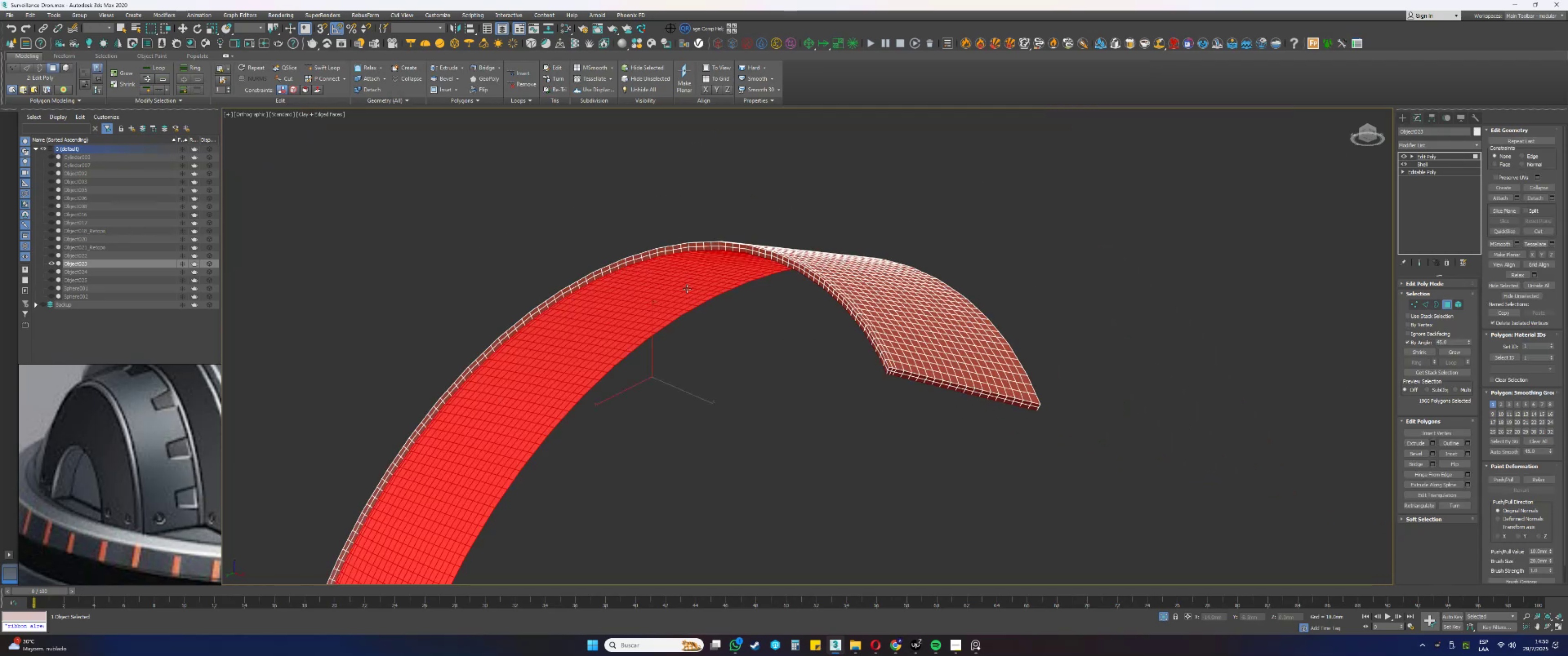 
key(F3)
 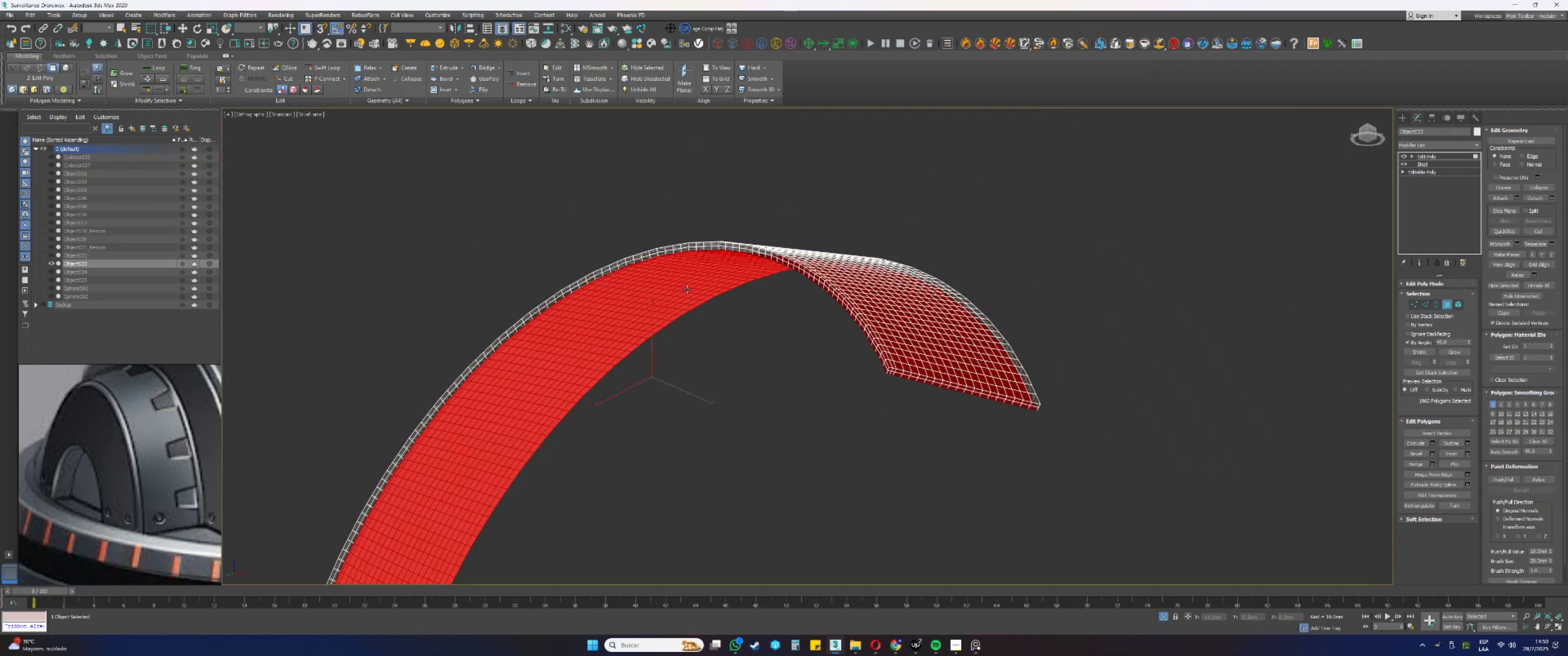 
key(F3)
 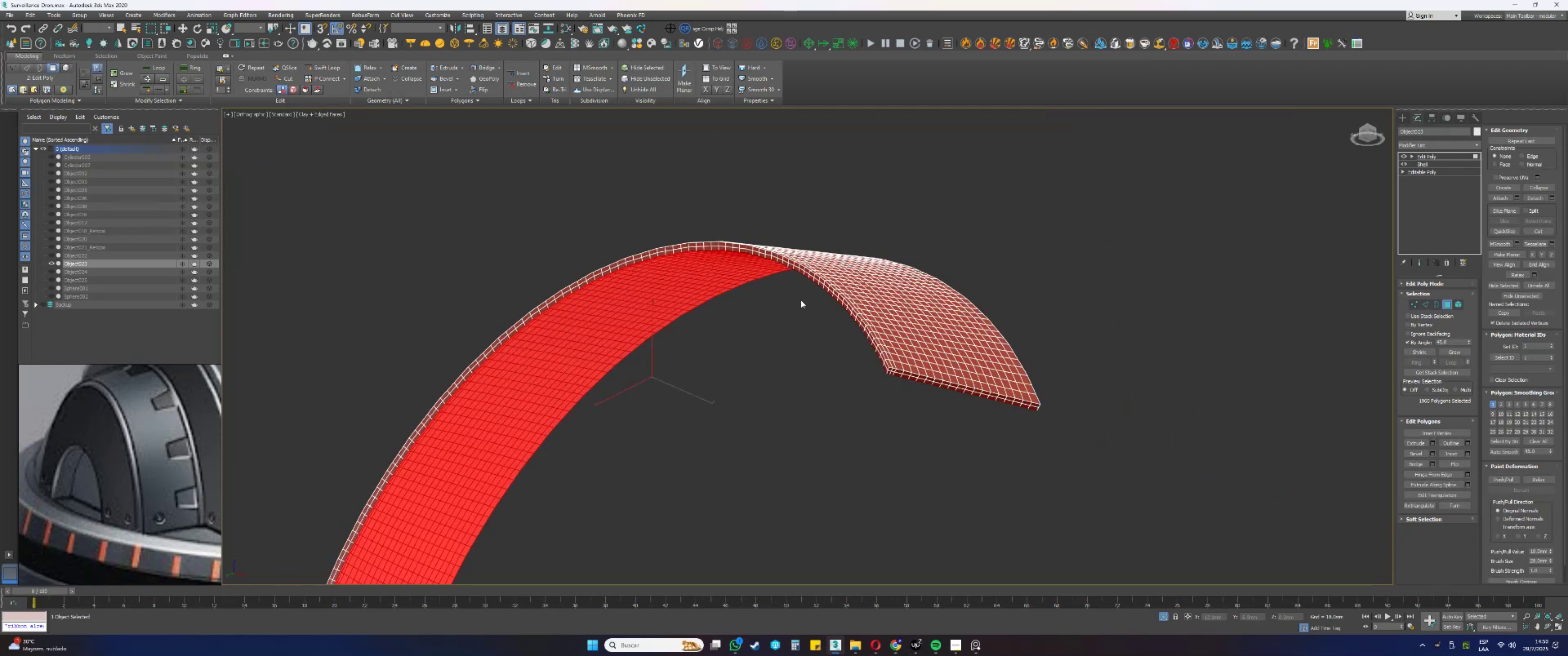 
key(Delete)
 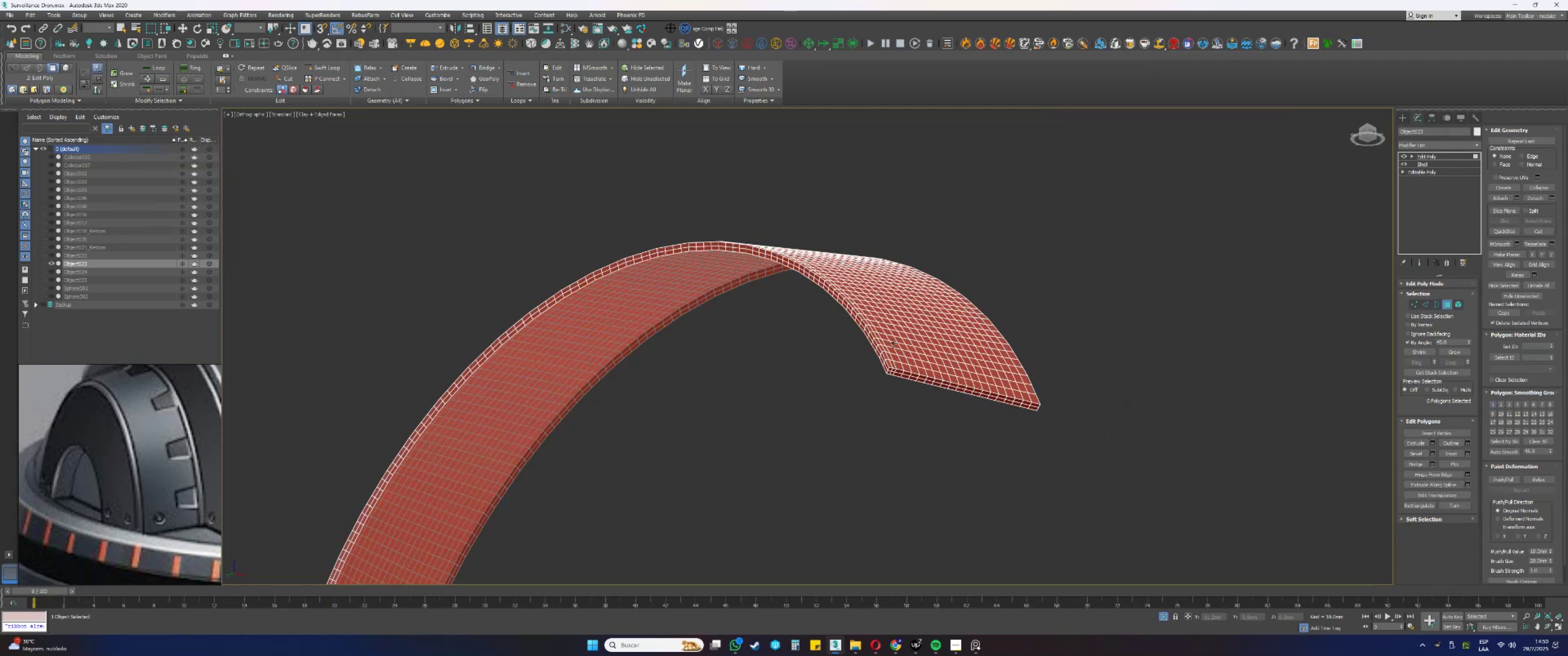 
left_click([904, 332])
 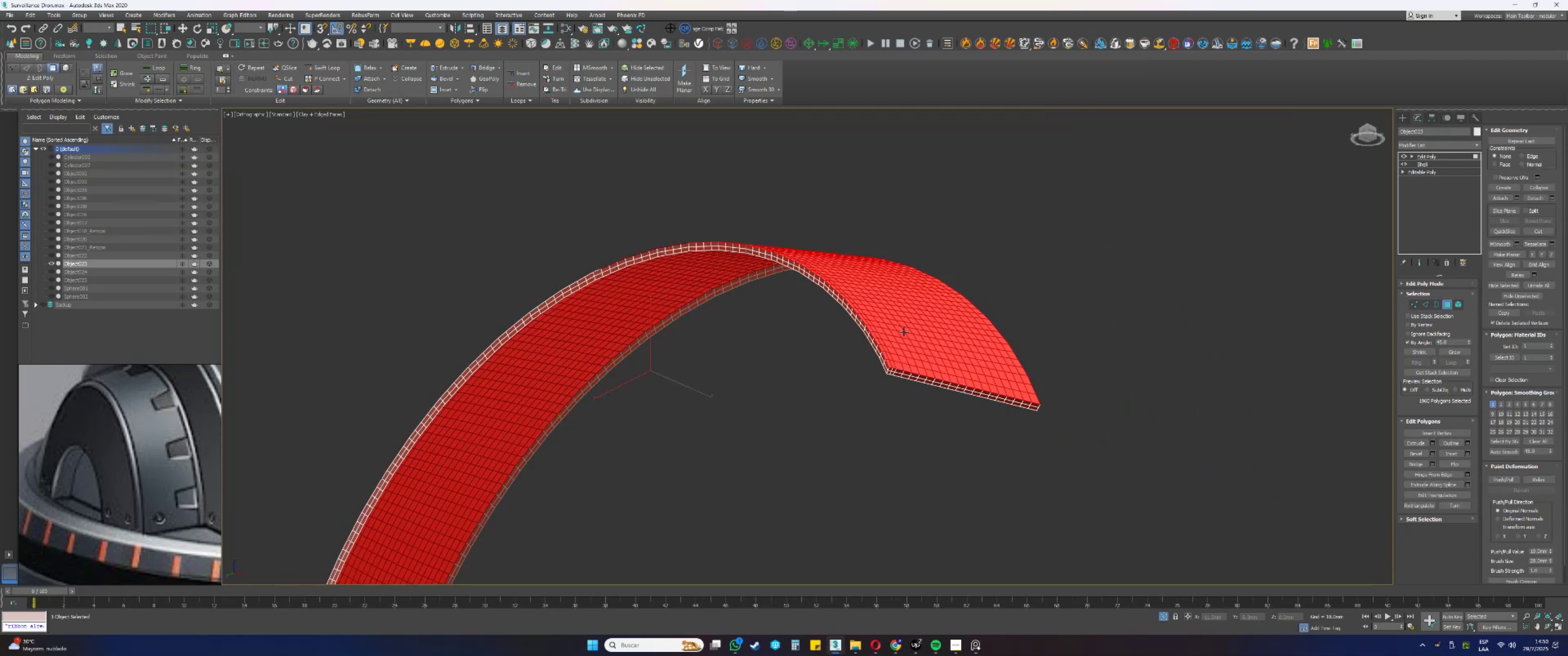 
scroll: coordinate [877, 371], scroll_direction: up, amount: 6.0
 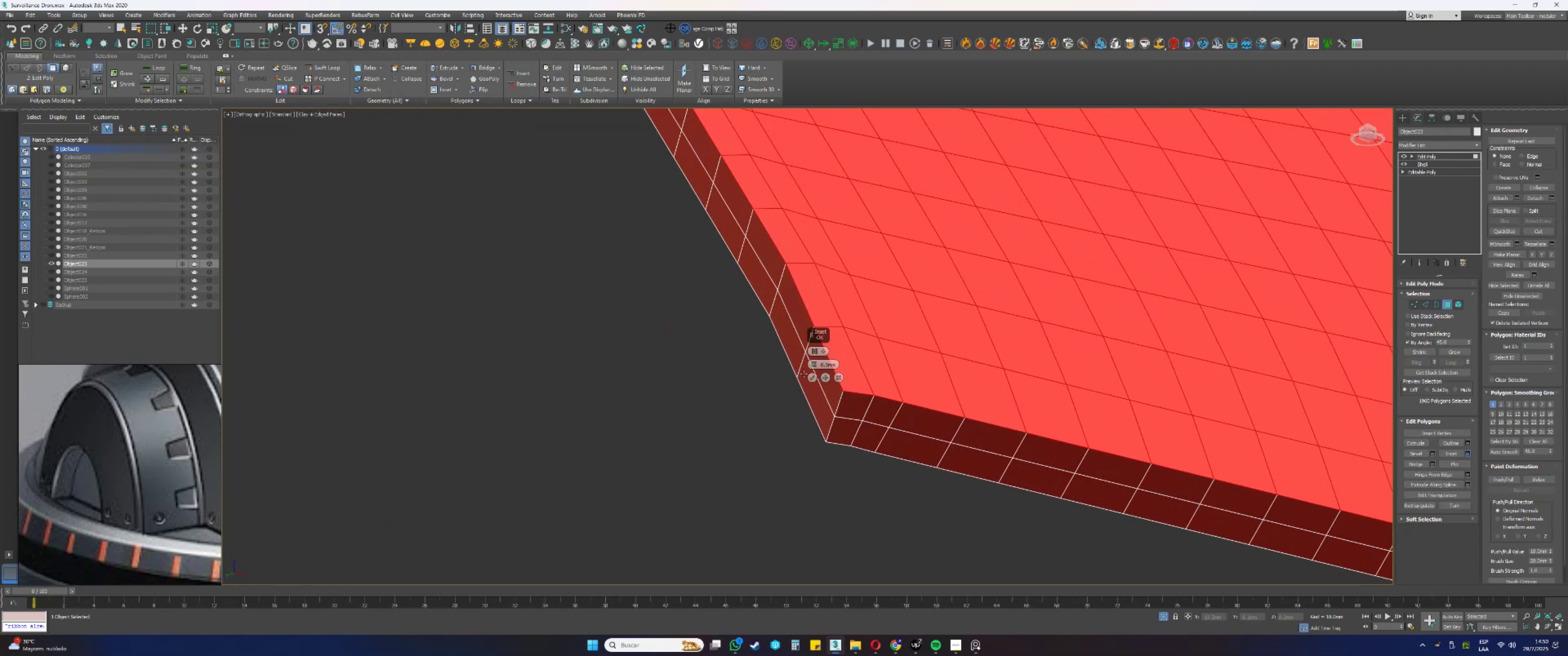 
double_click([827, 364])
 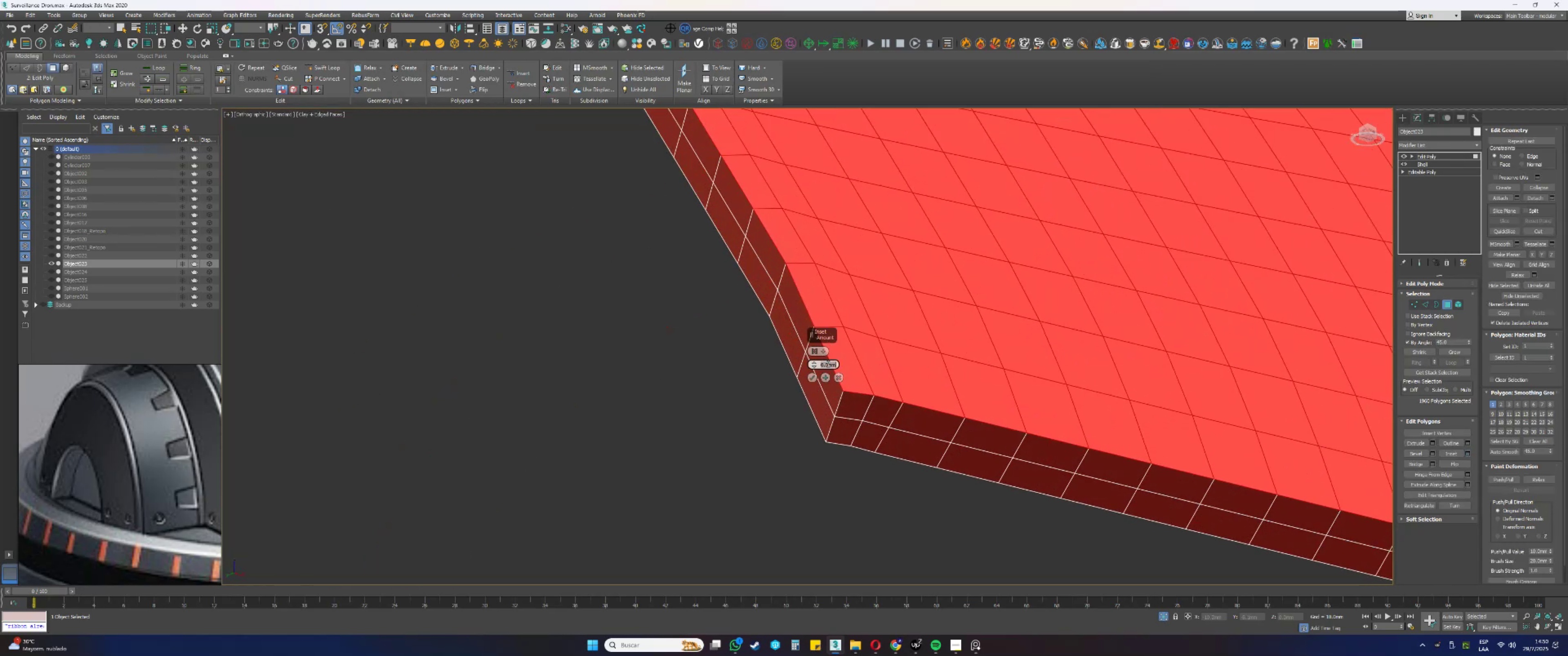 
key(NumpadDecimal)
 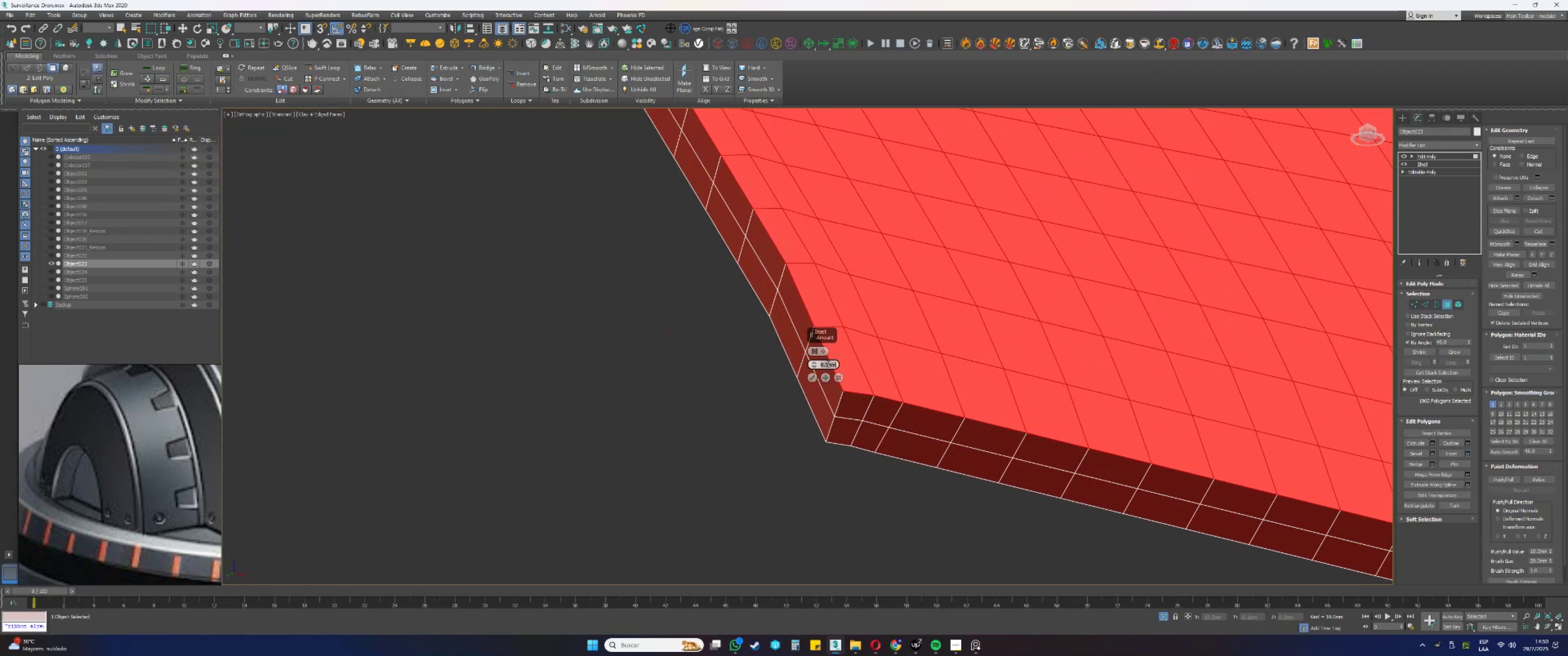 
key(Numpad1)
 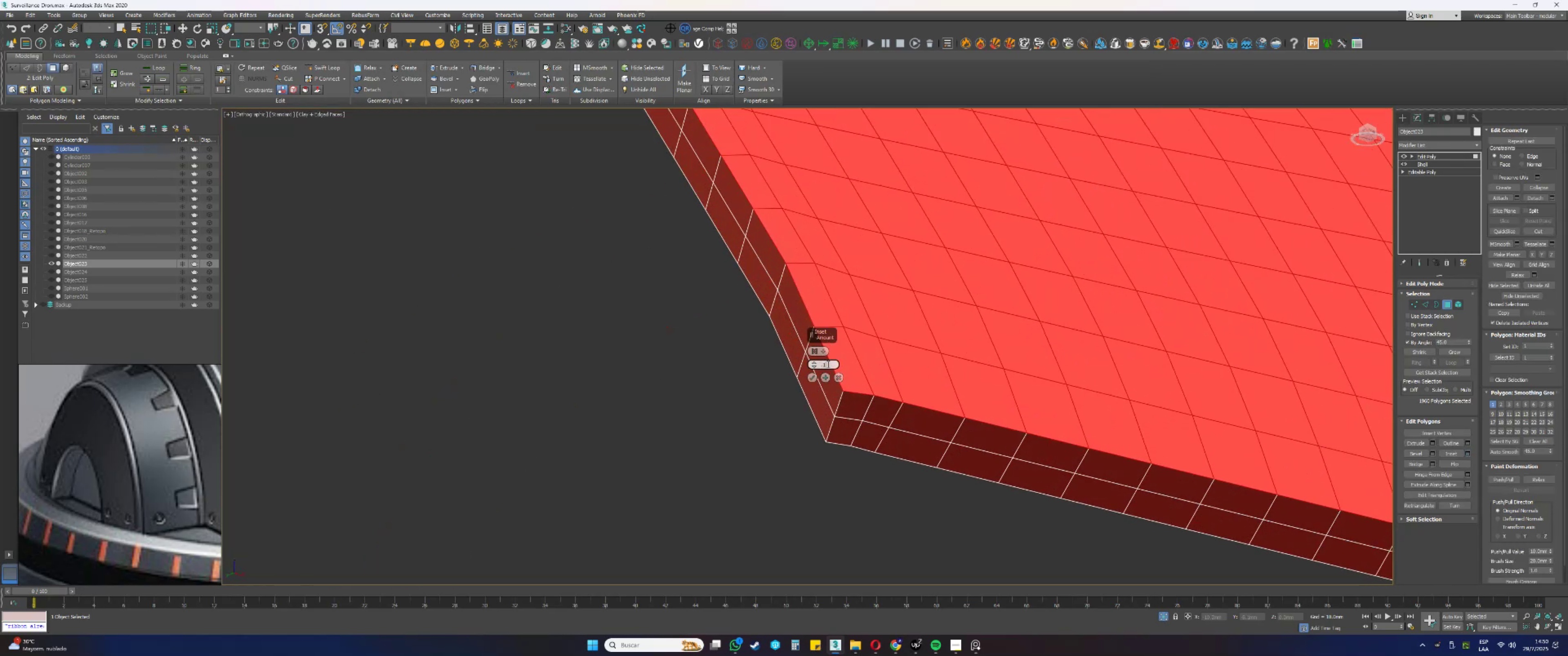 
key(NumpadEnter)
 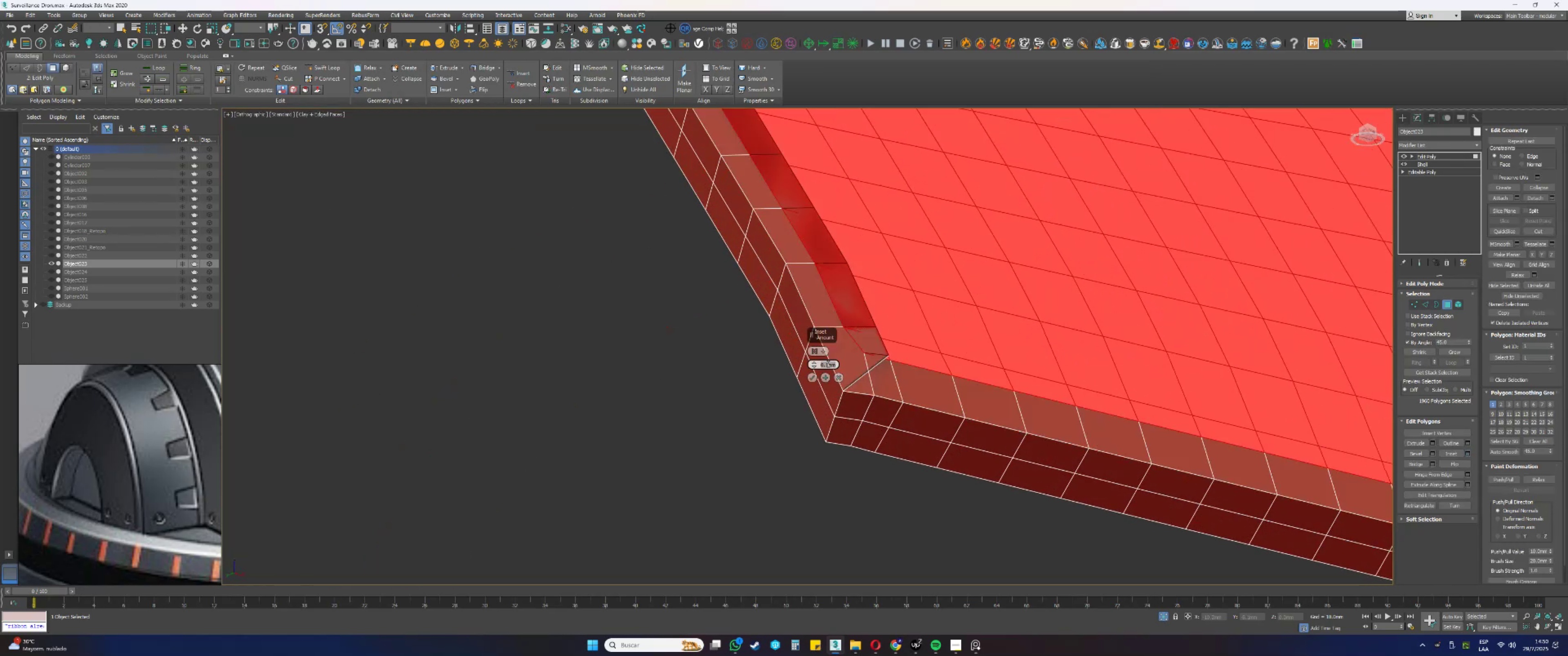 
key(NumpadDecimal)
 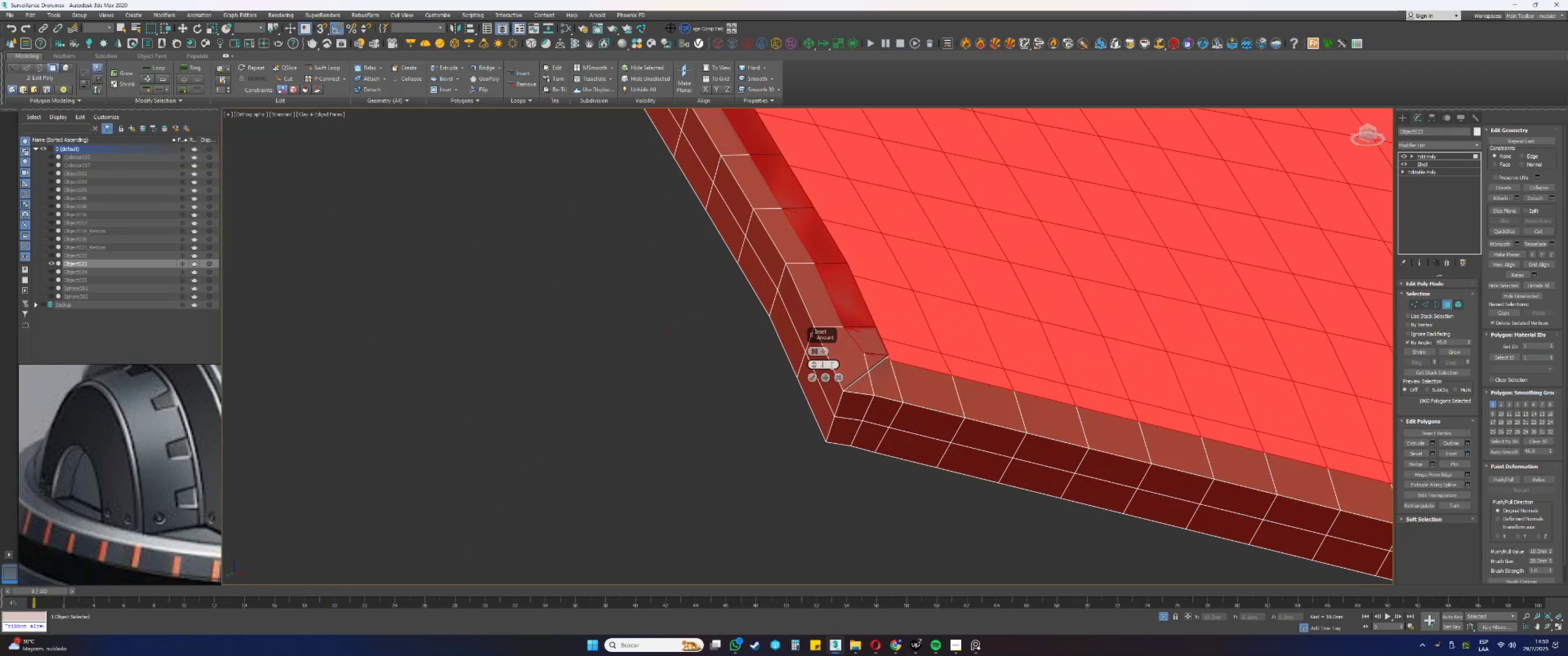 
key(Numpad0)
 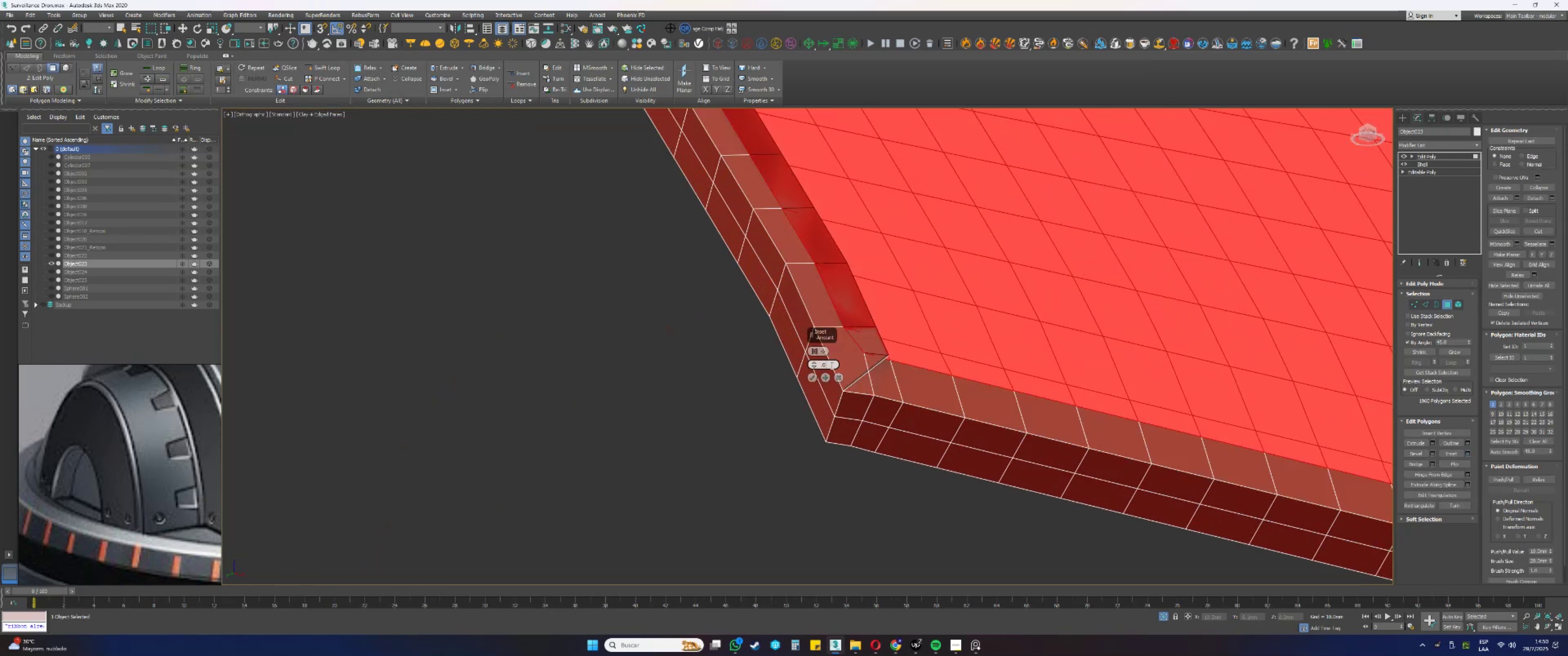 
key(Numpad5)
 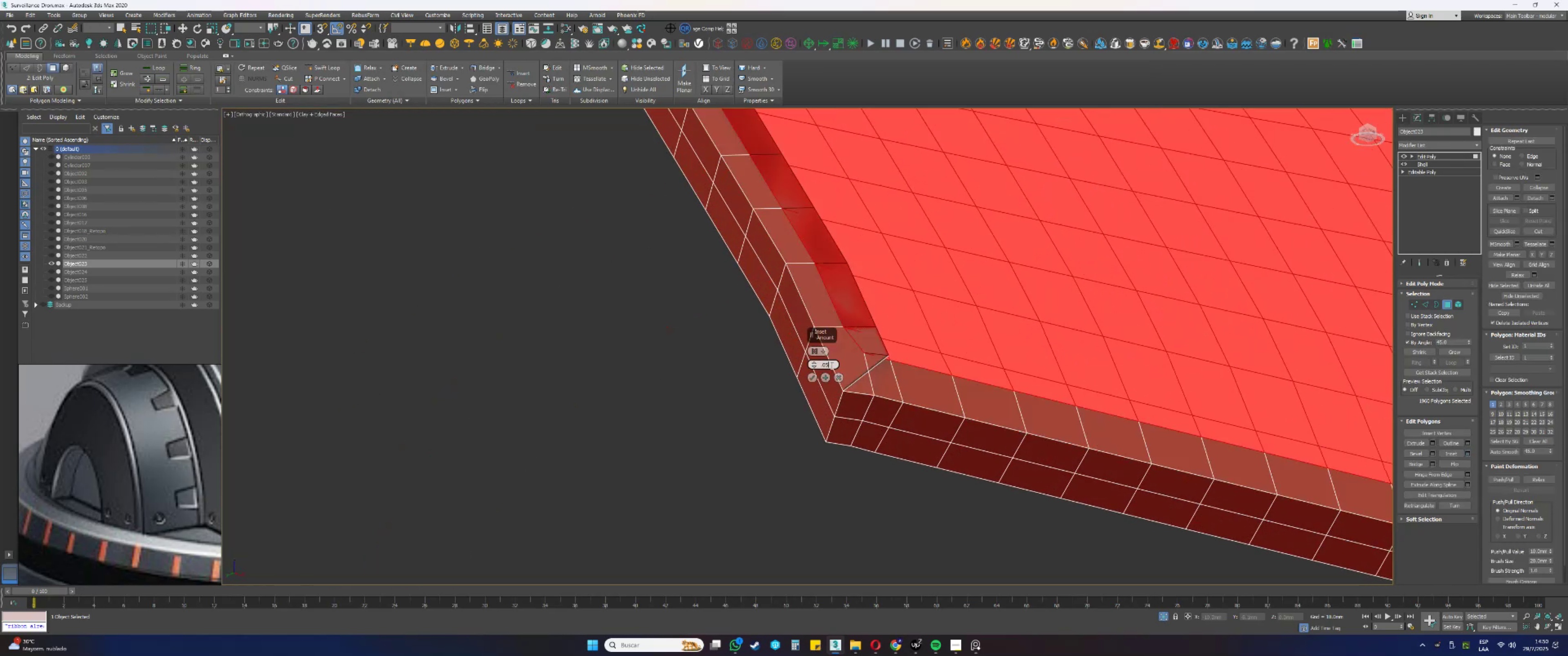 
key(NumpadEnter)
 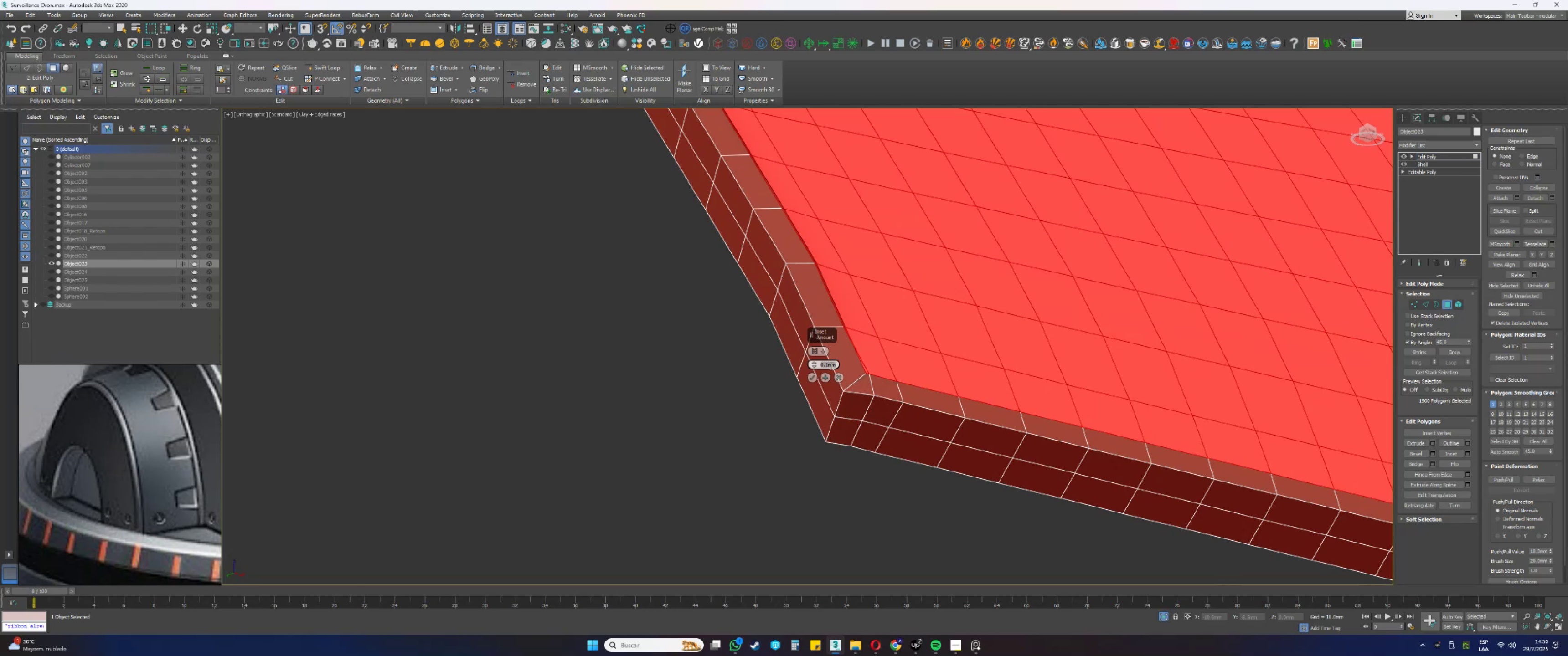 
key(NumpadDecimal)
 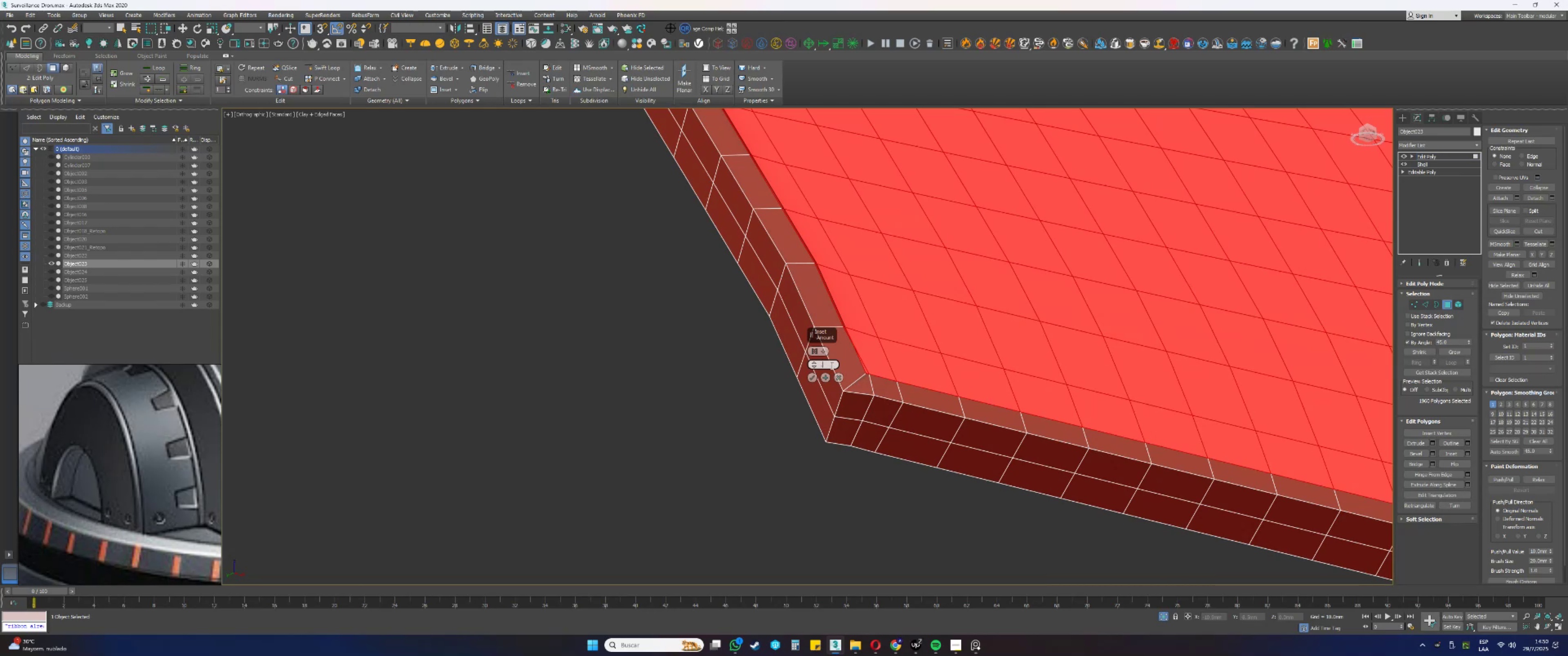 
key(Numpad0)
 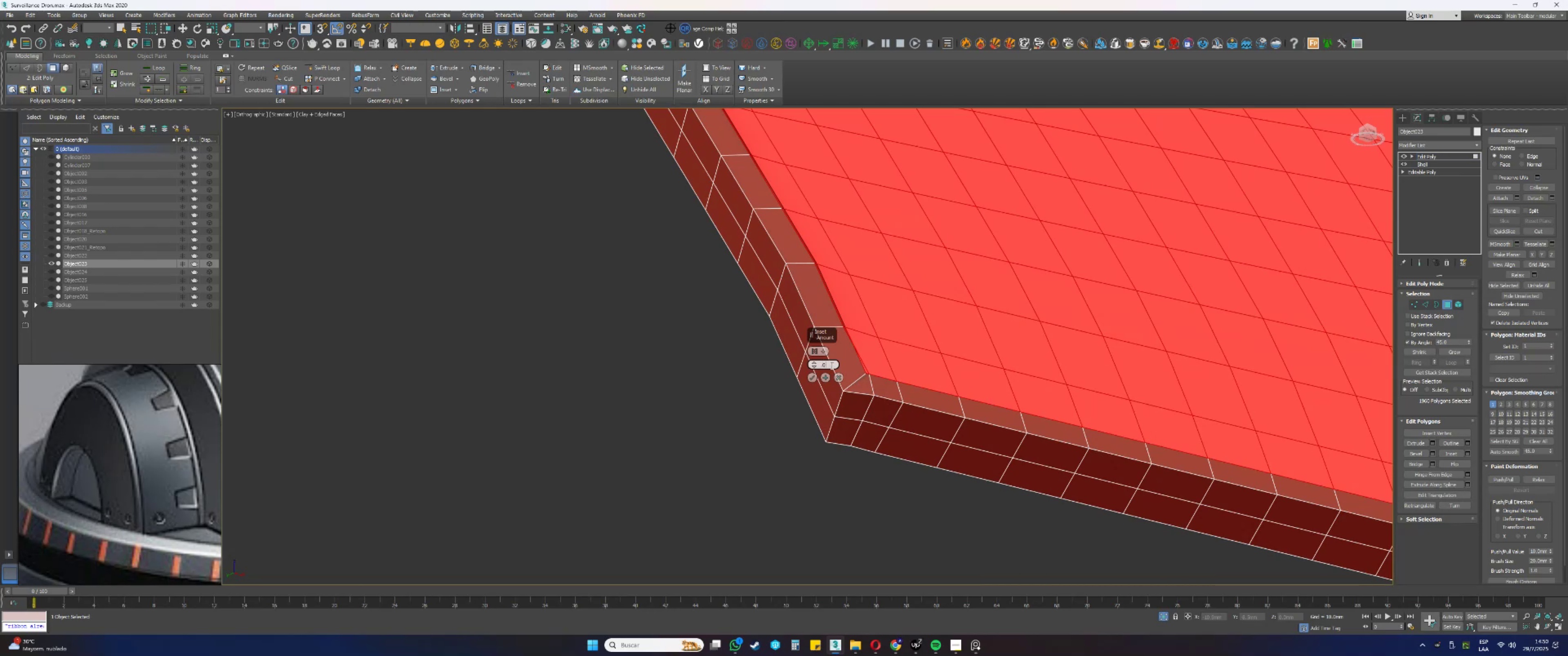 
key(Numpad0)
 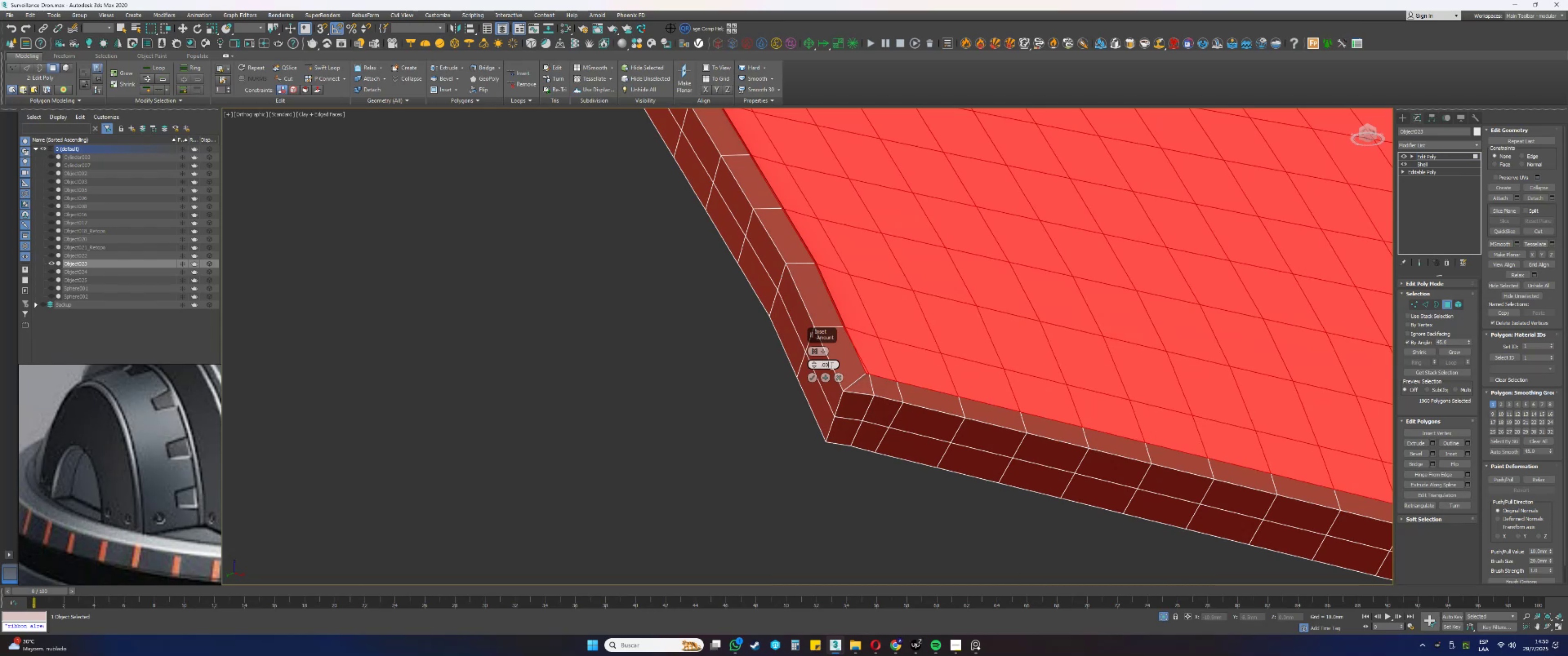 
key(Backspace)
 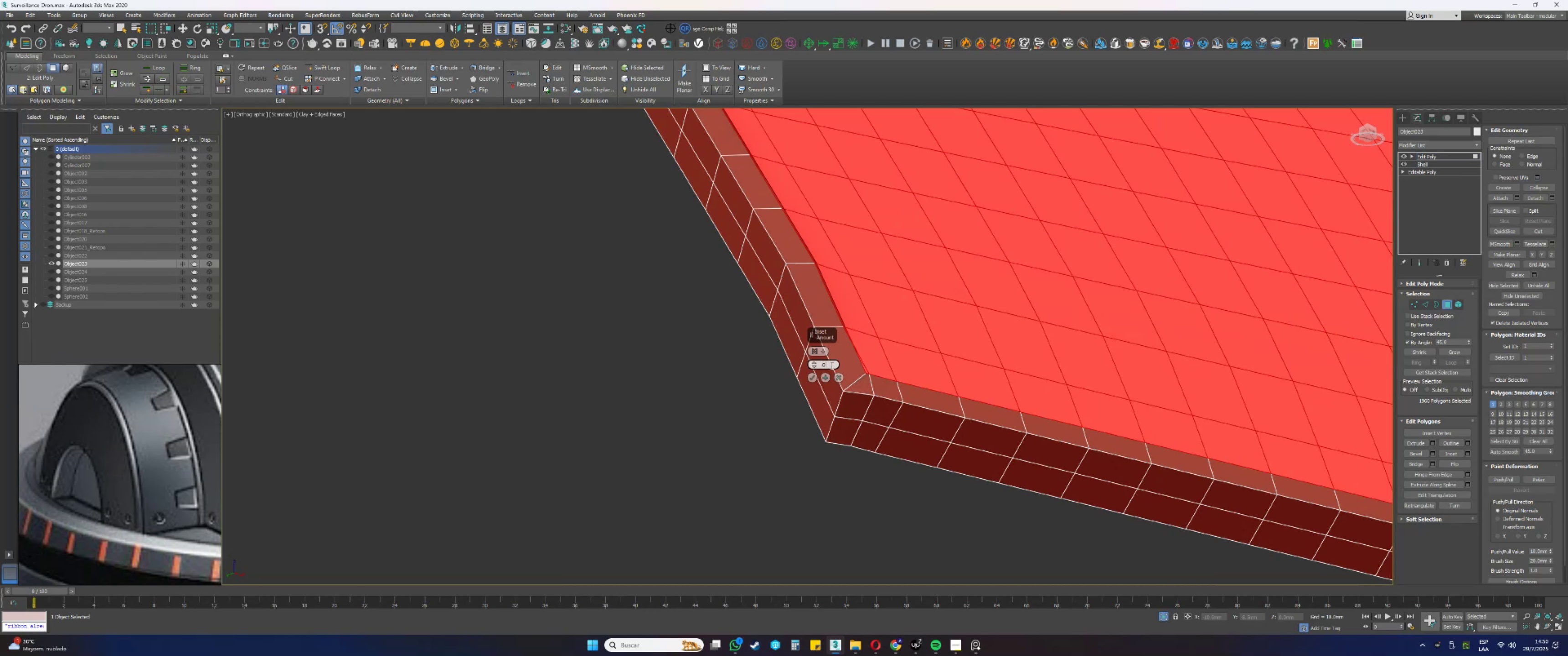 
key(Numpad2)
 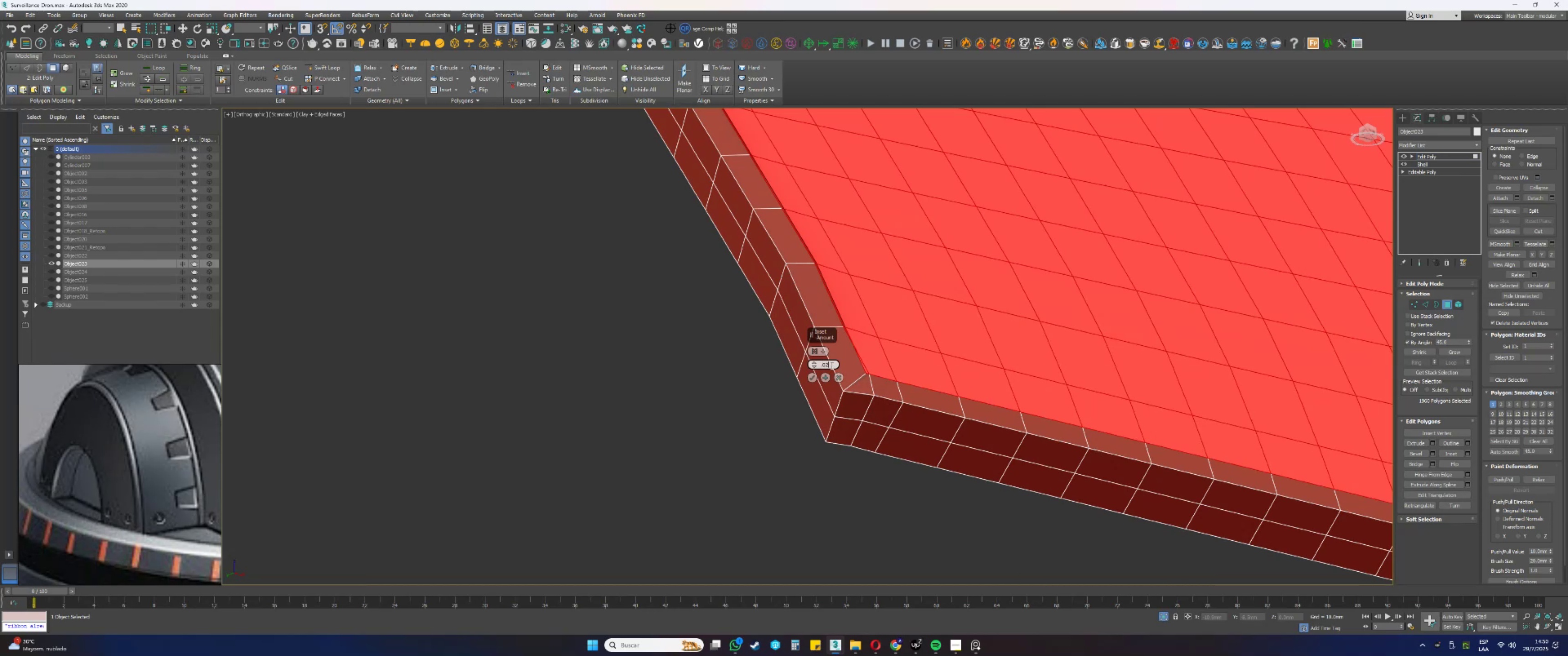 
key(Numpad5)
 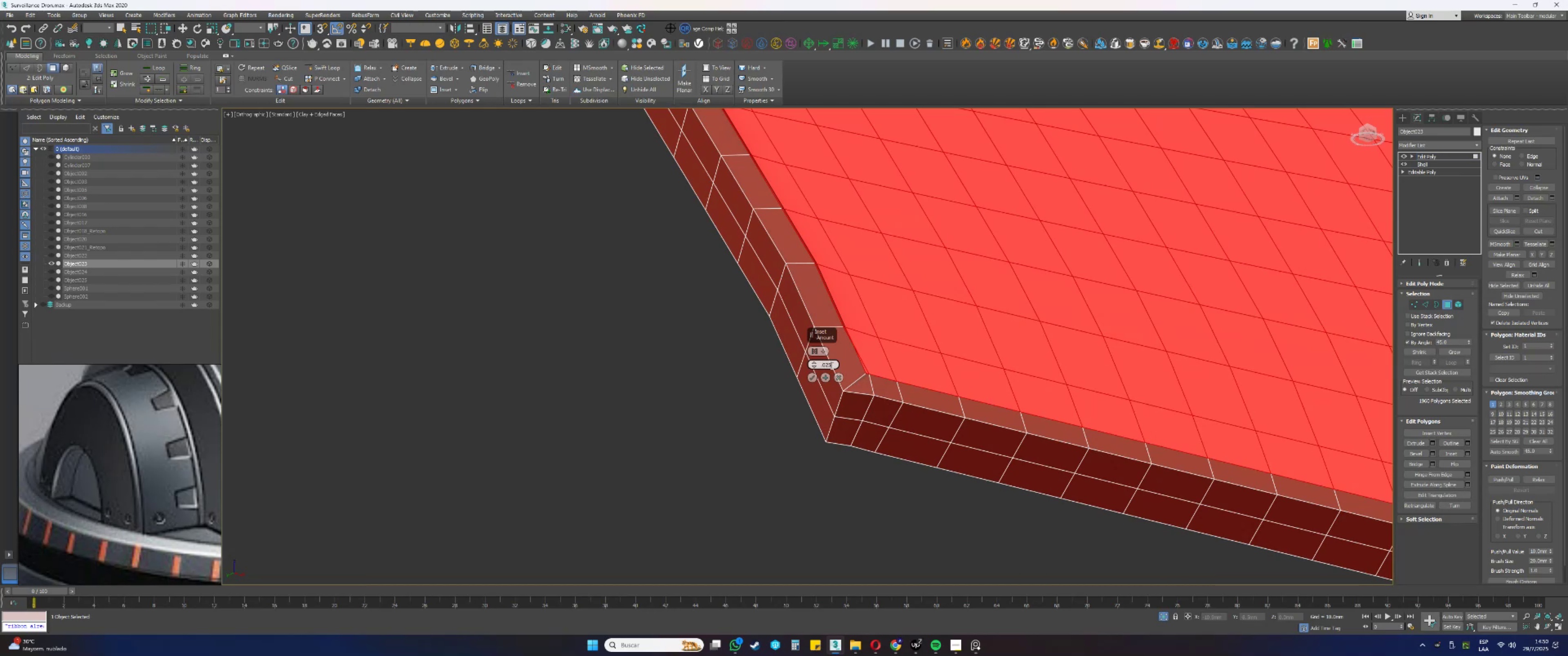 
key(NumpadEnter)
 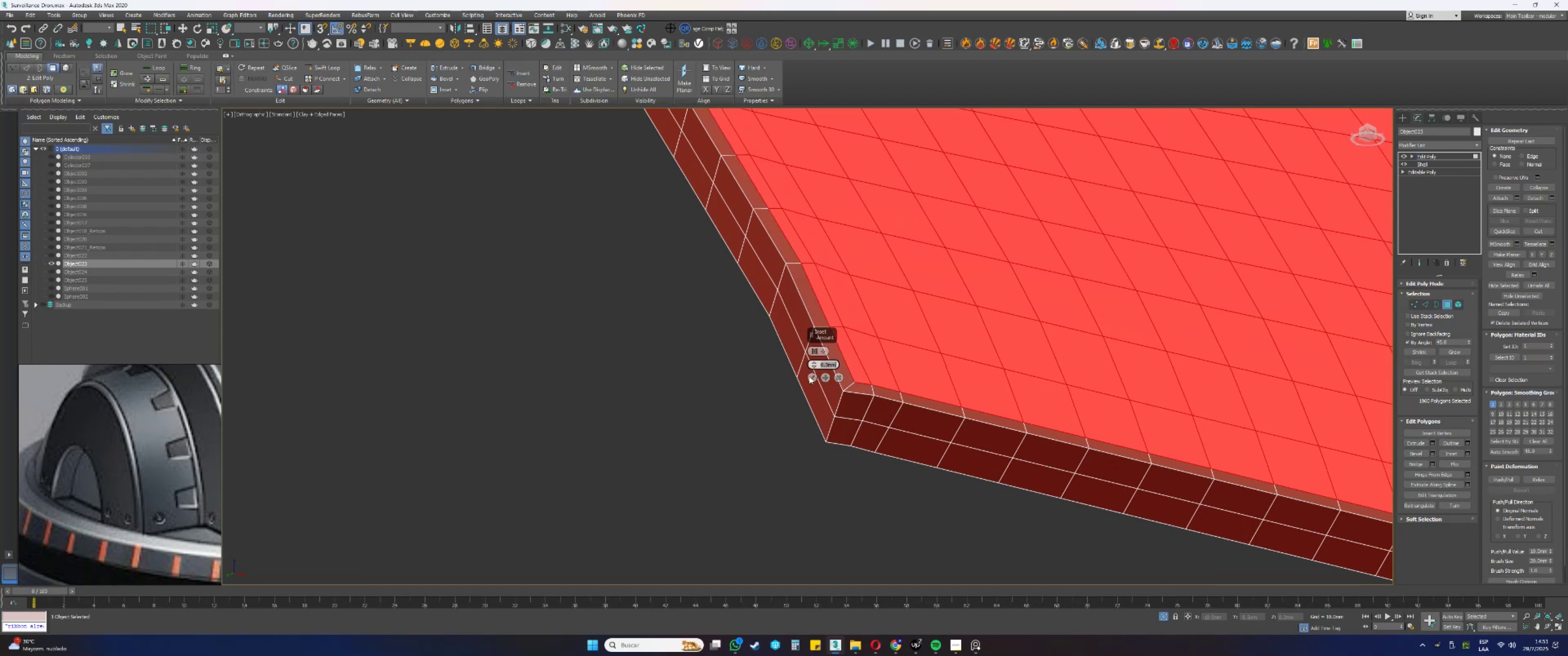 
left_click([811, 377])
 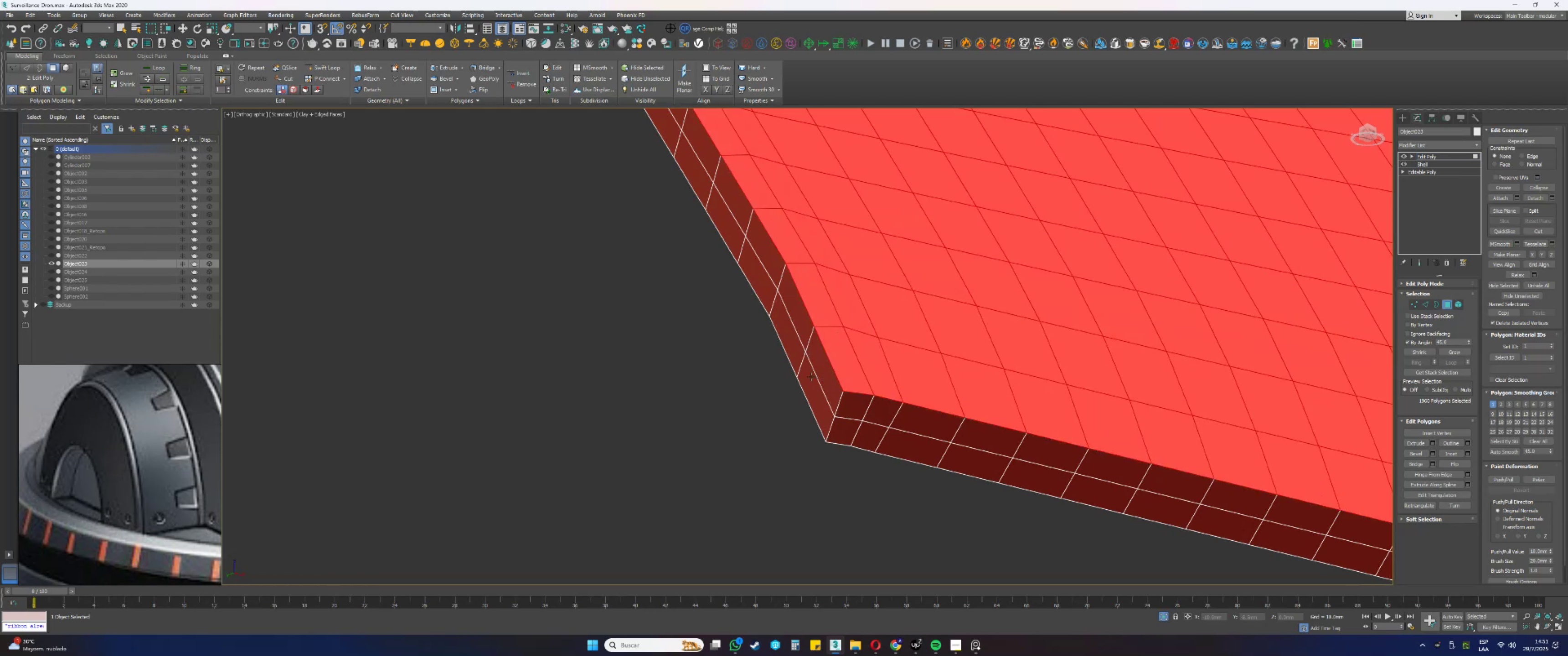 
key(Control+ControlLeft)
 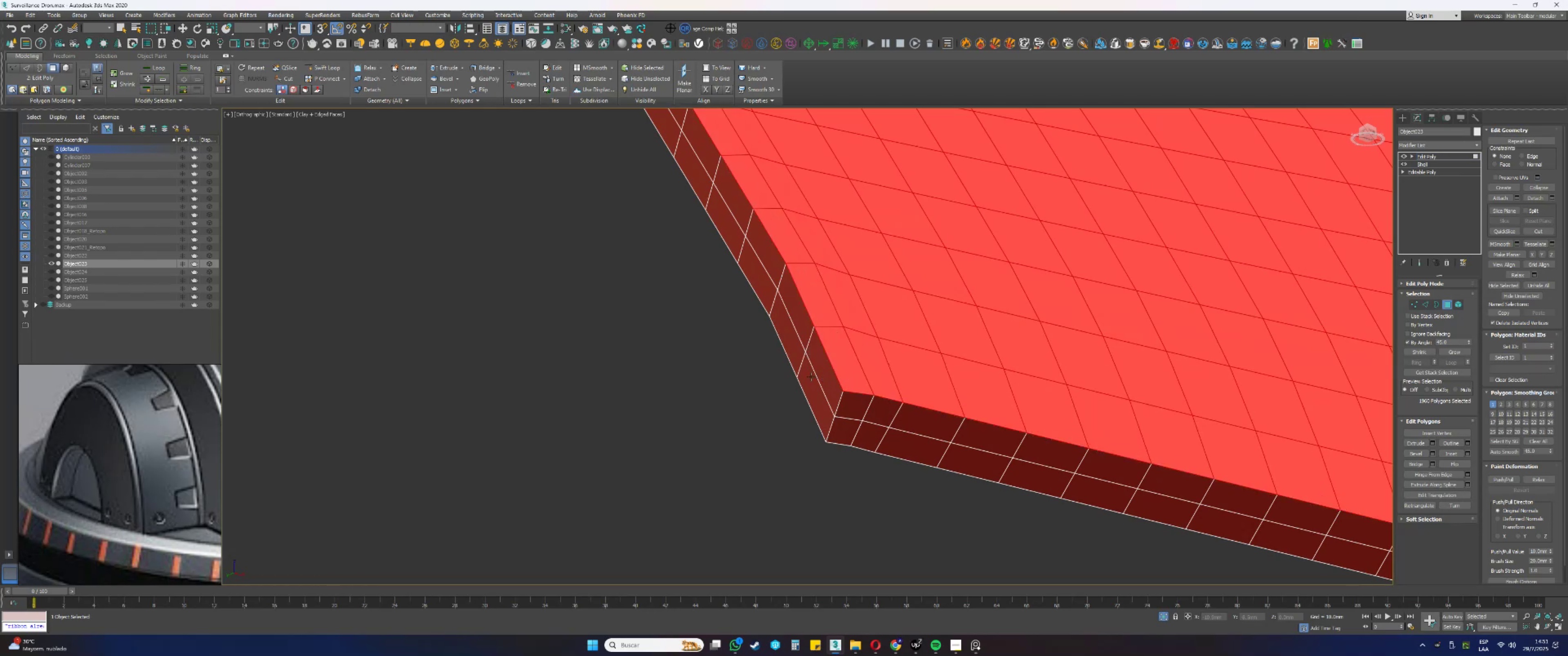 
key(Control+Z)
 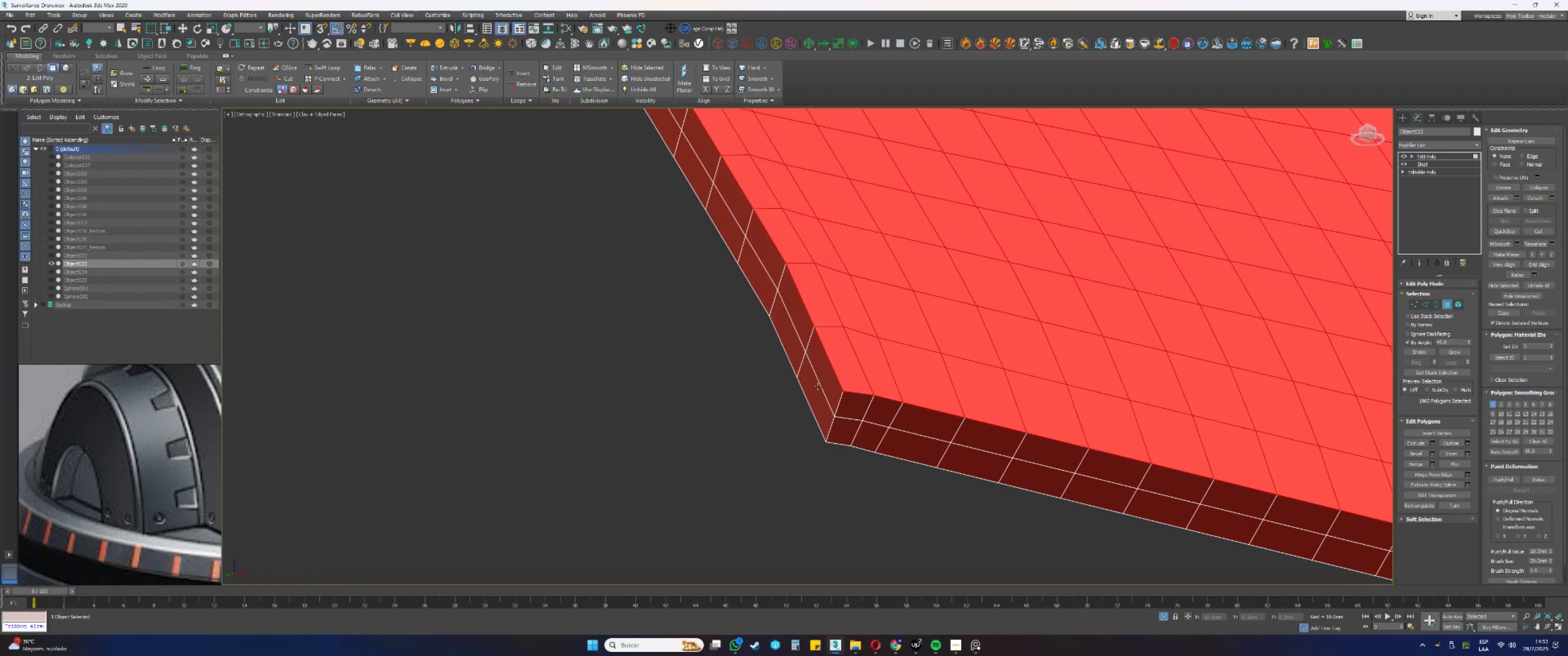 
key(Control+ControlLeft)
 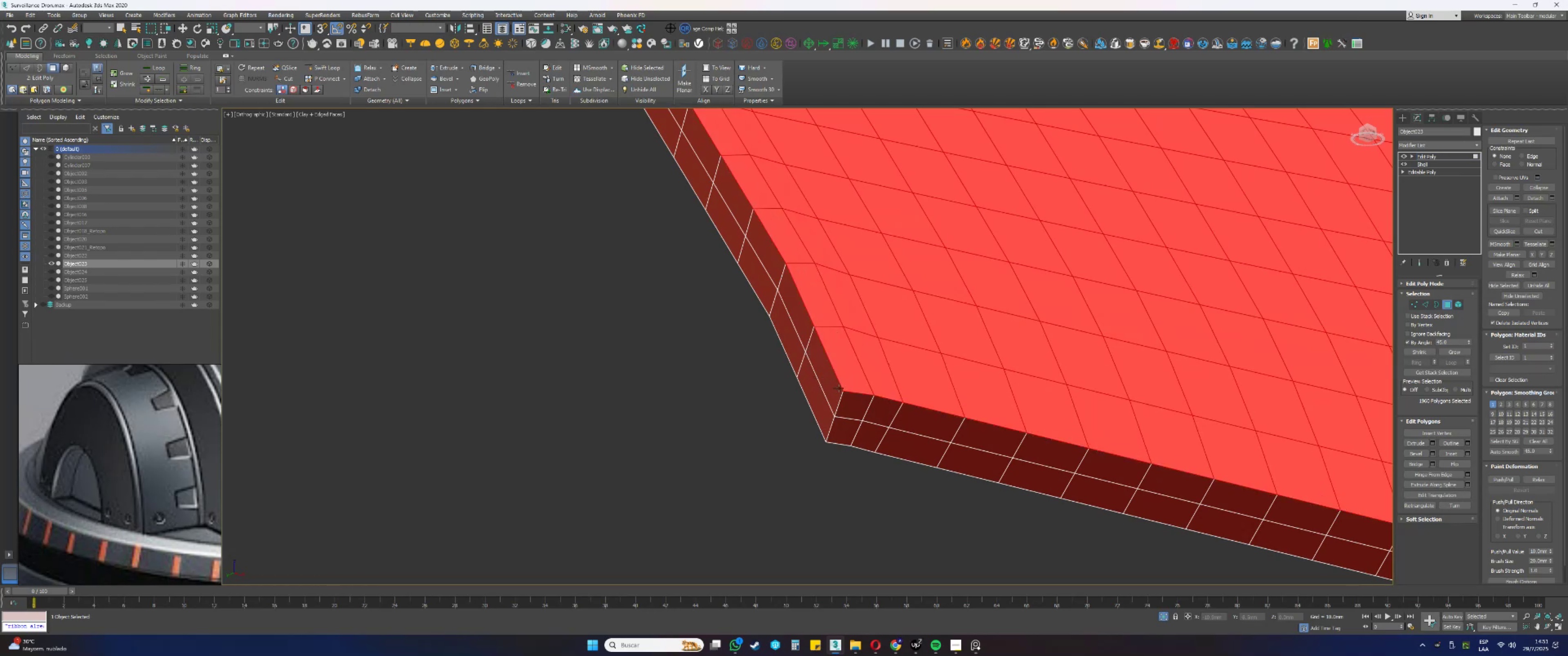 
key(Control+Z)
 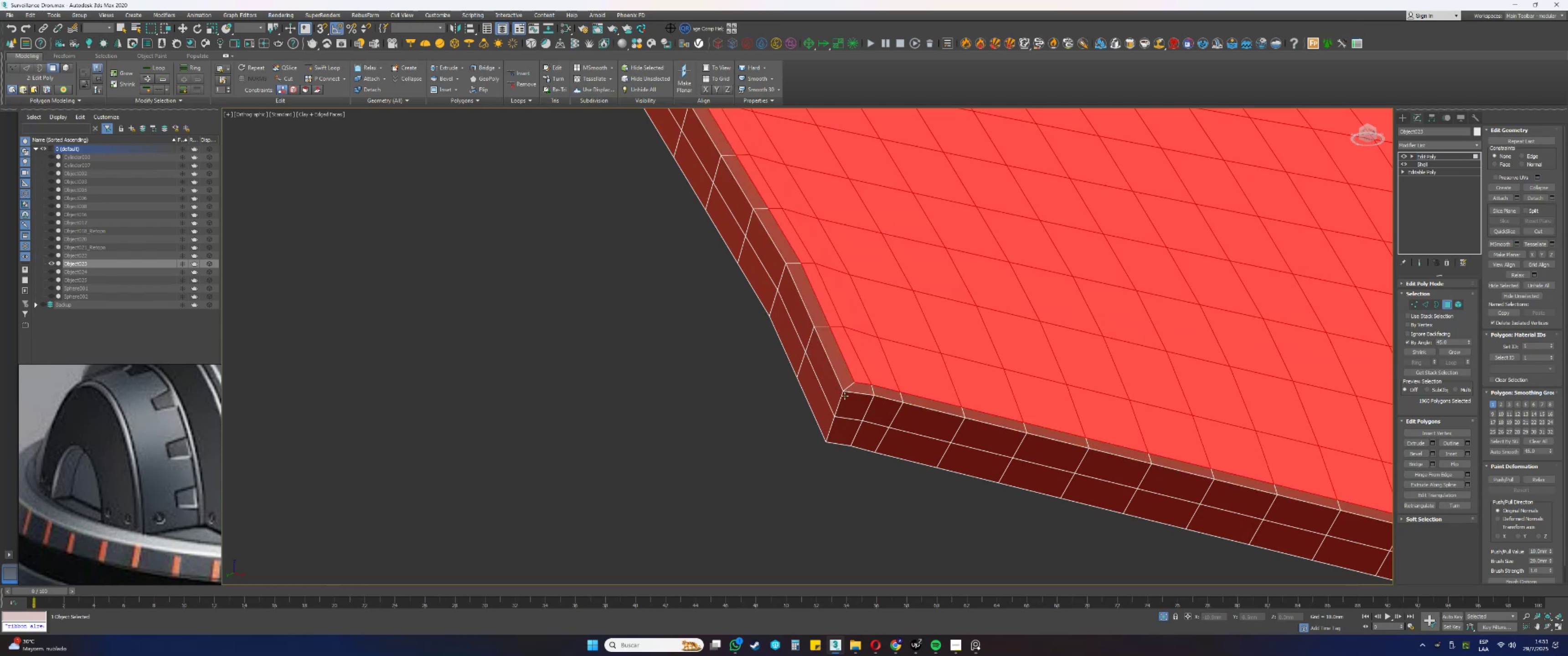 
key(2)
 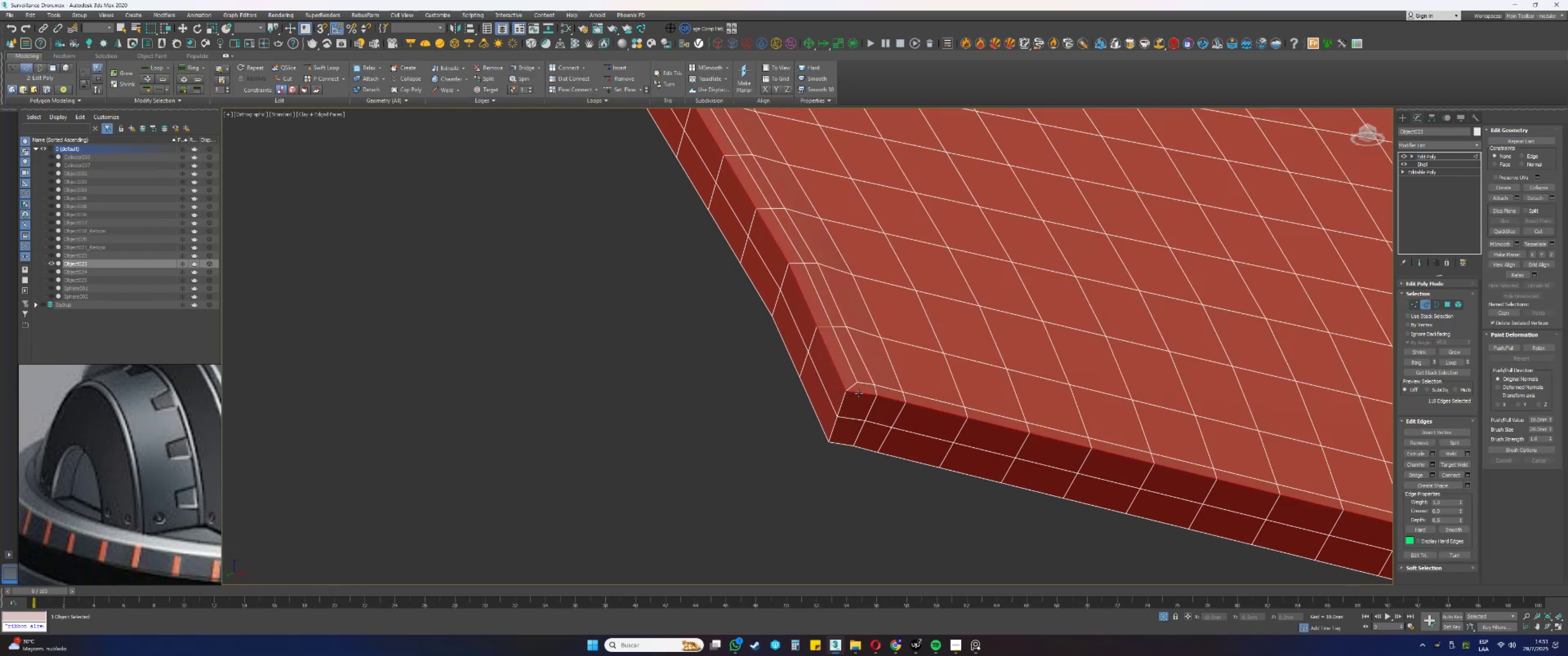 
double_click([859, 393])
 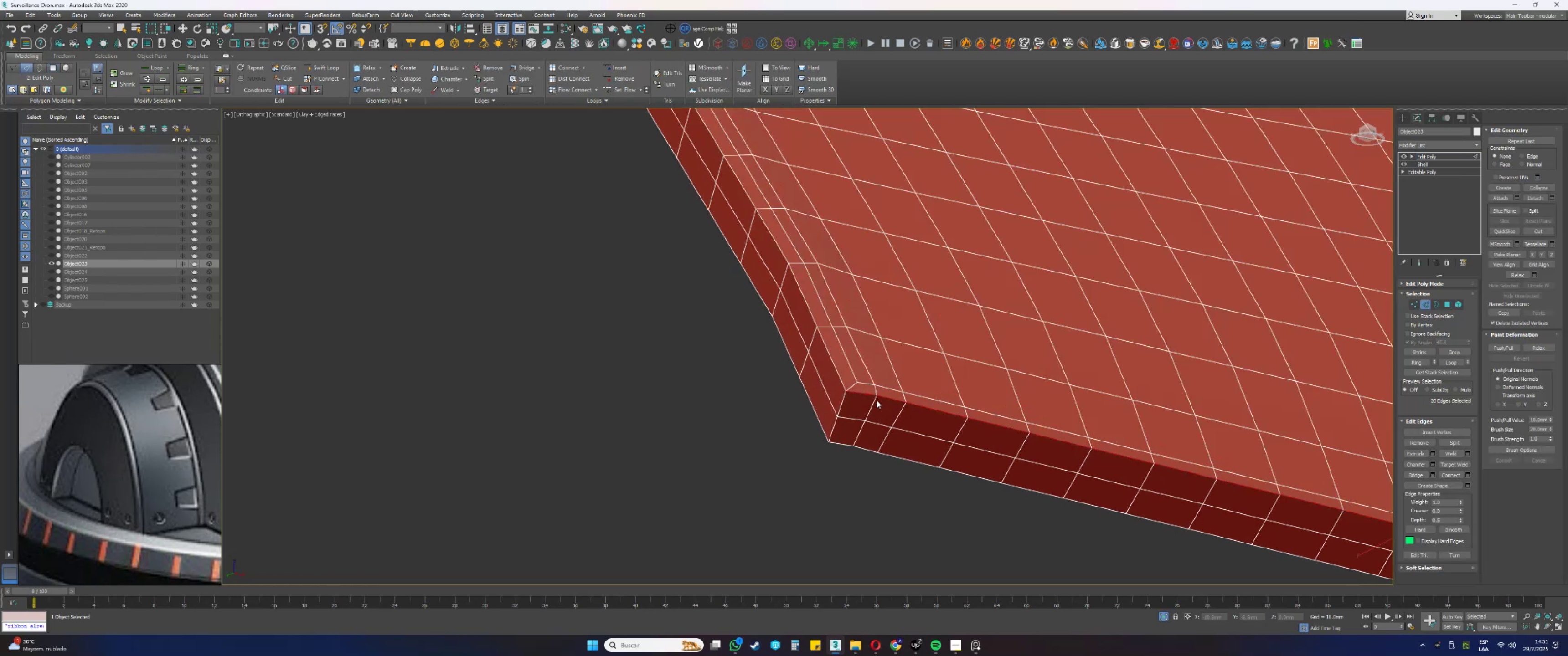 
key(Control+Backspace)
 